 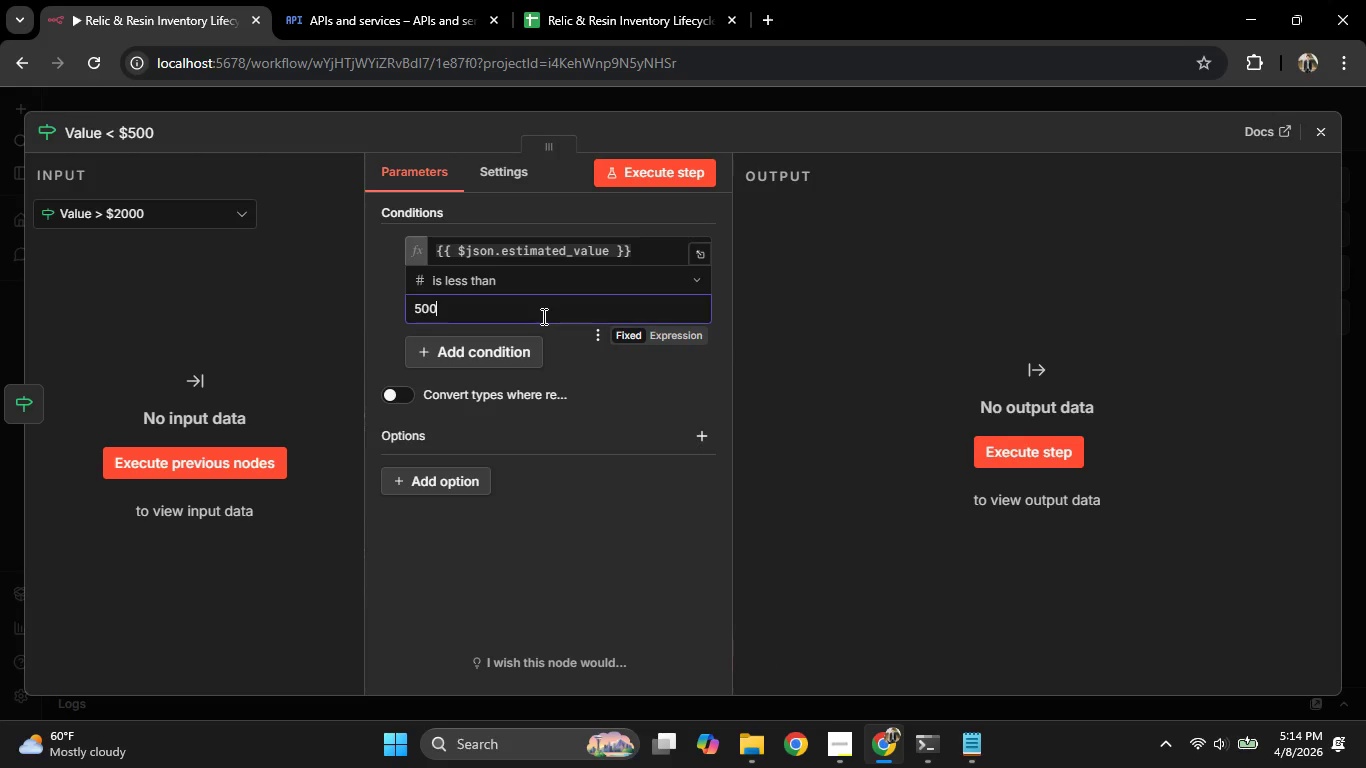 
left_click([0, 307])
 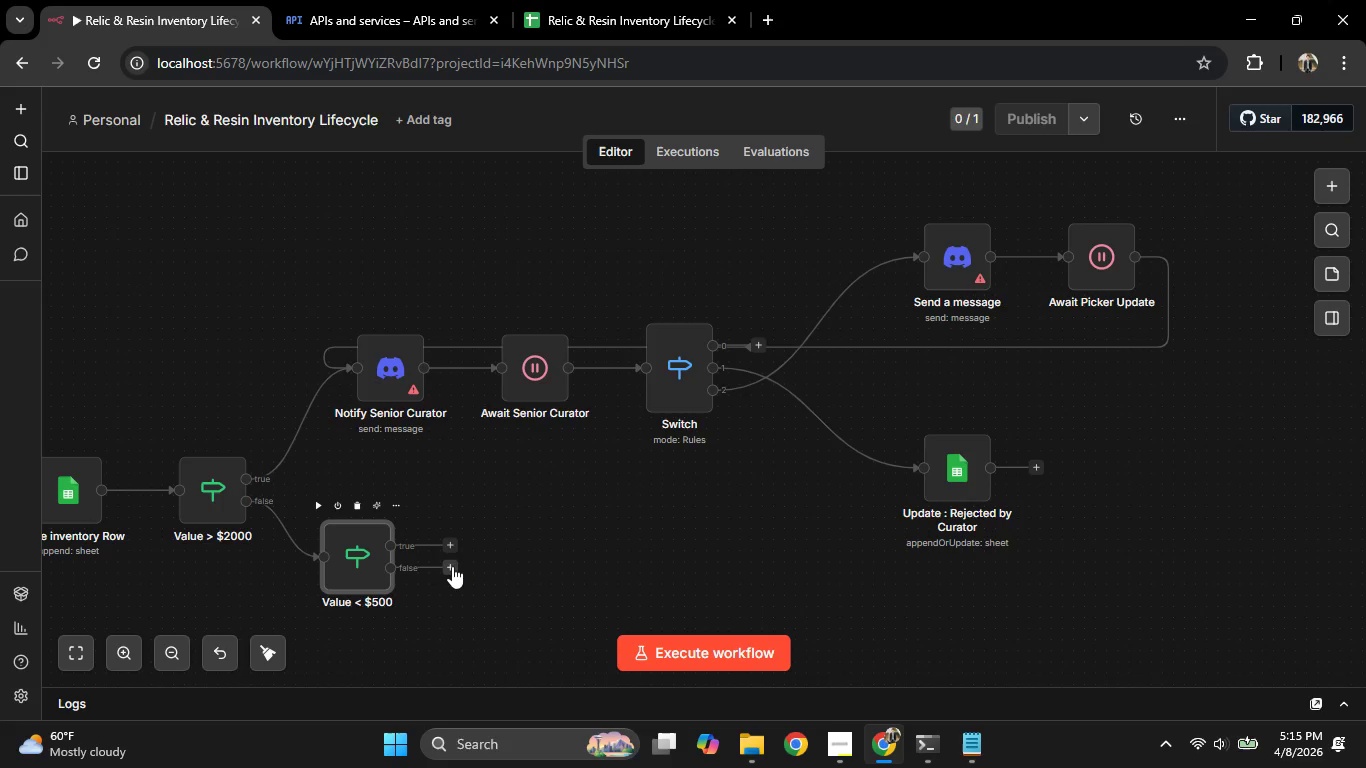 
wait(116.28)
 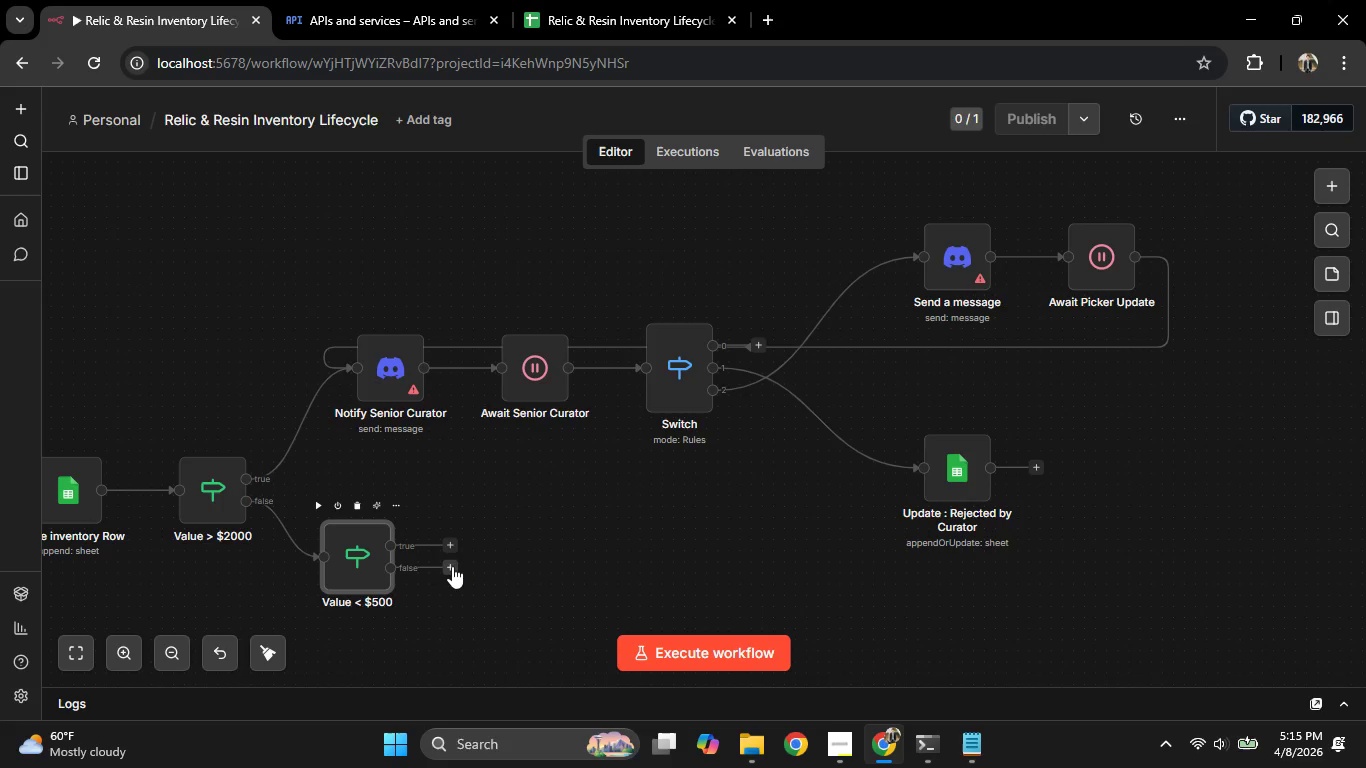 
double_click([372, 550])
 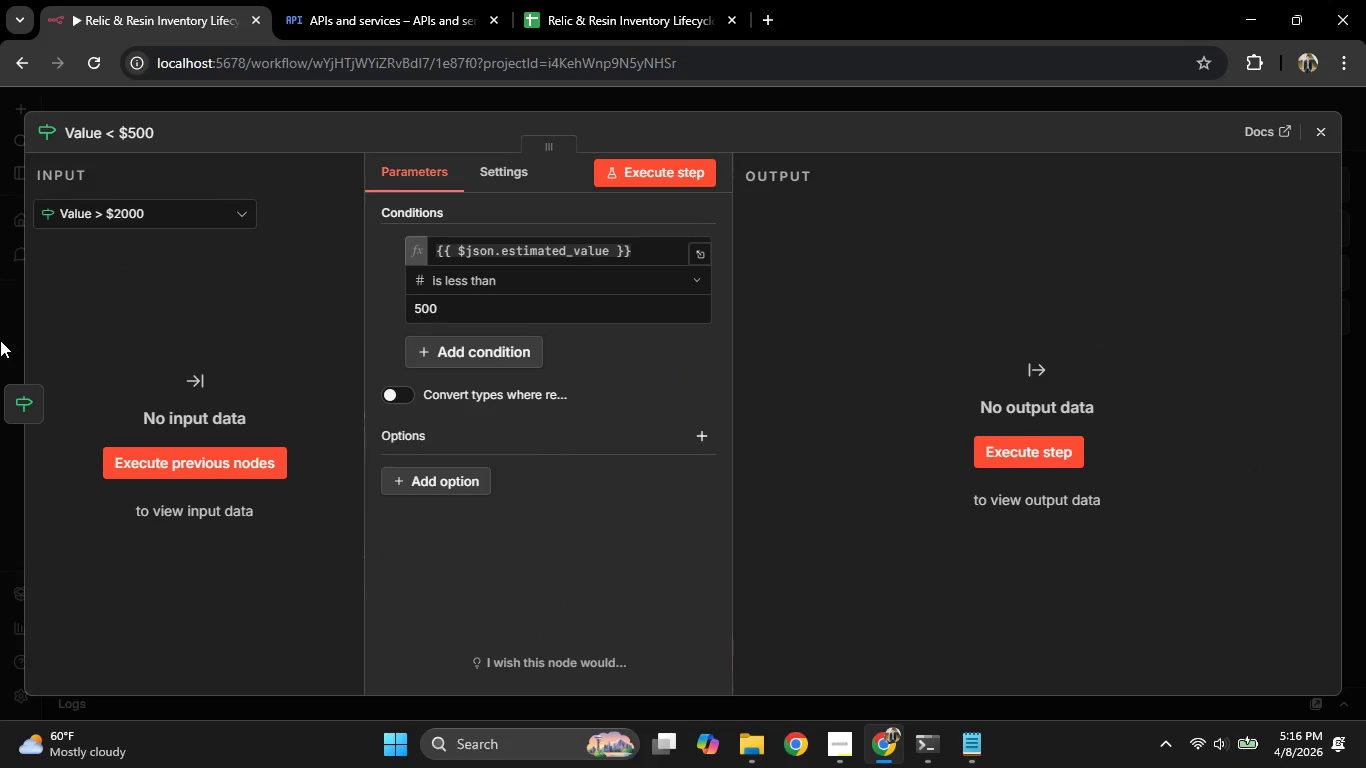 
wait(10.26)
 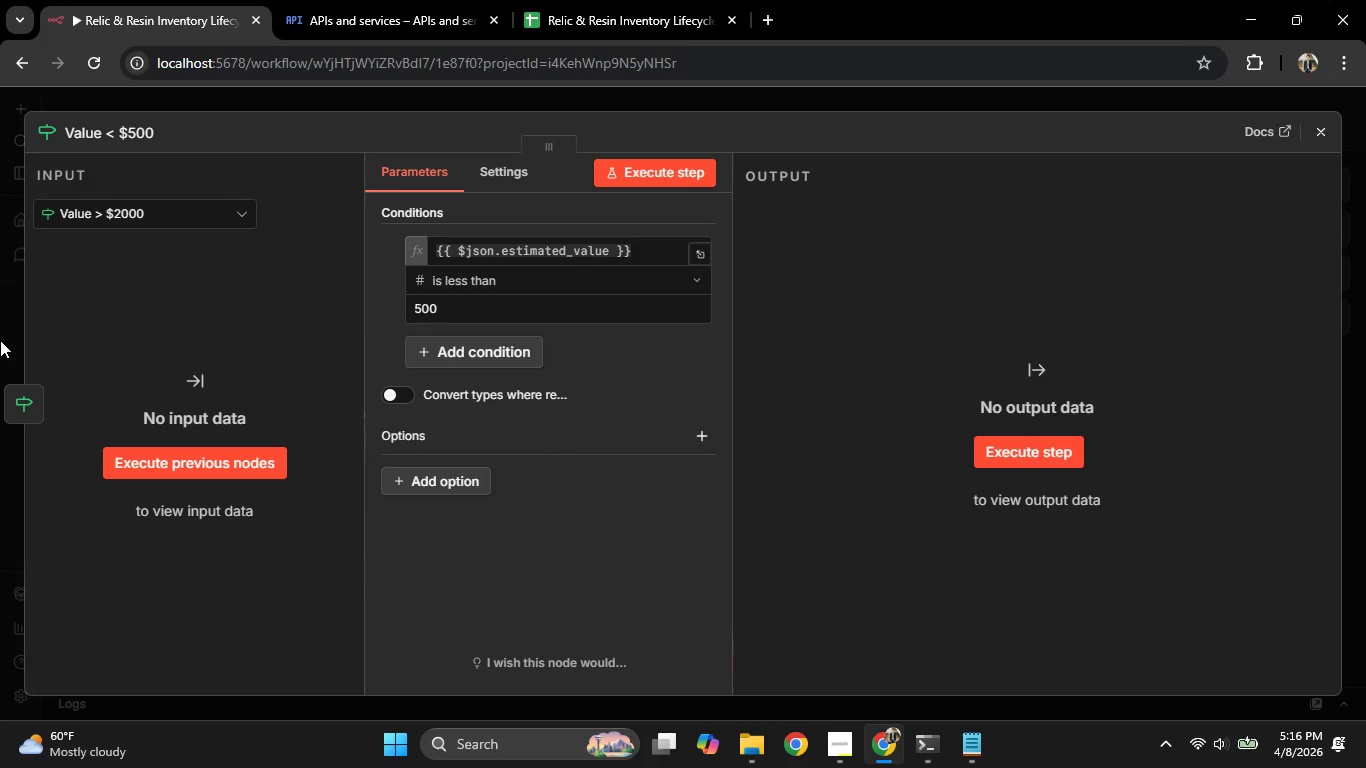 
left_click([1, 337])
 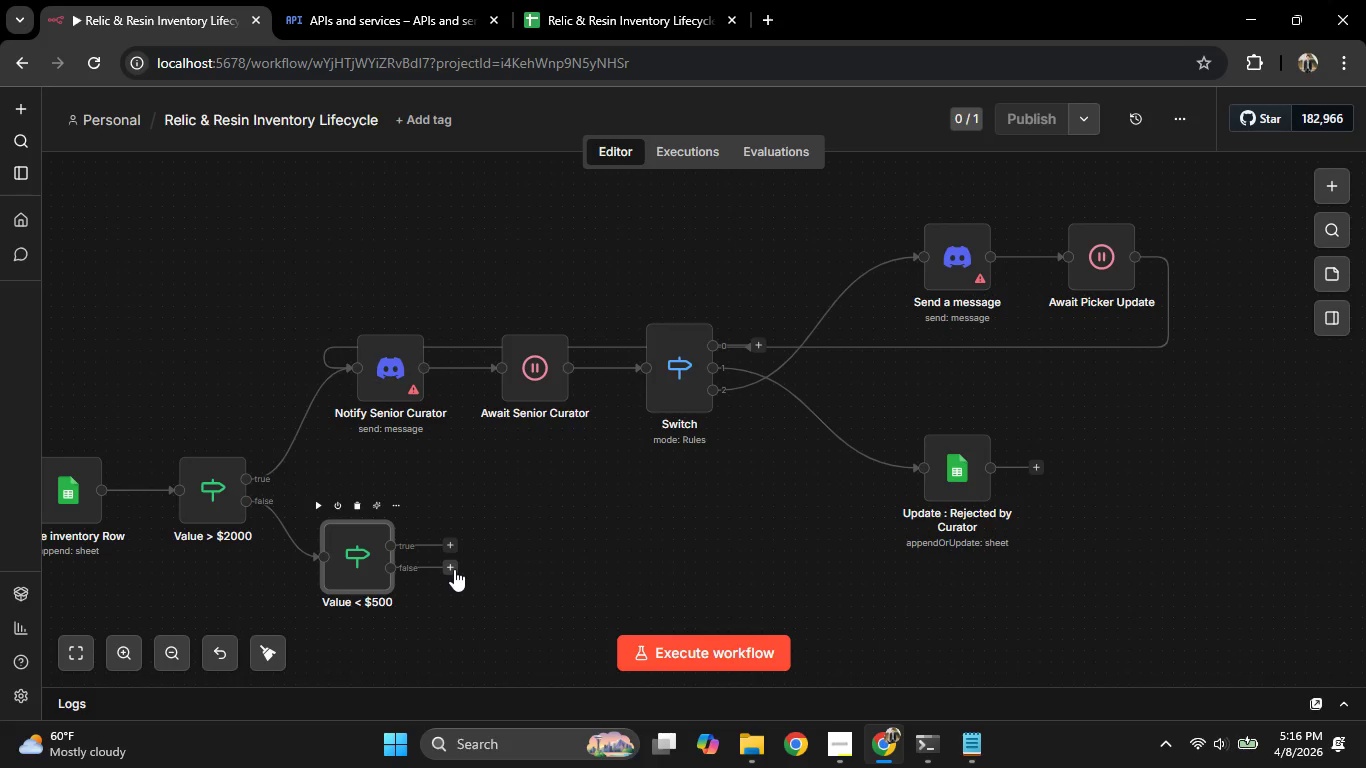 
wait(7.05)
 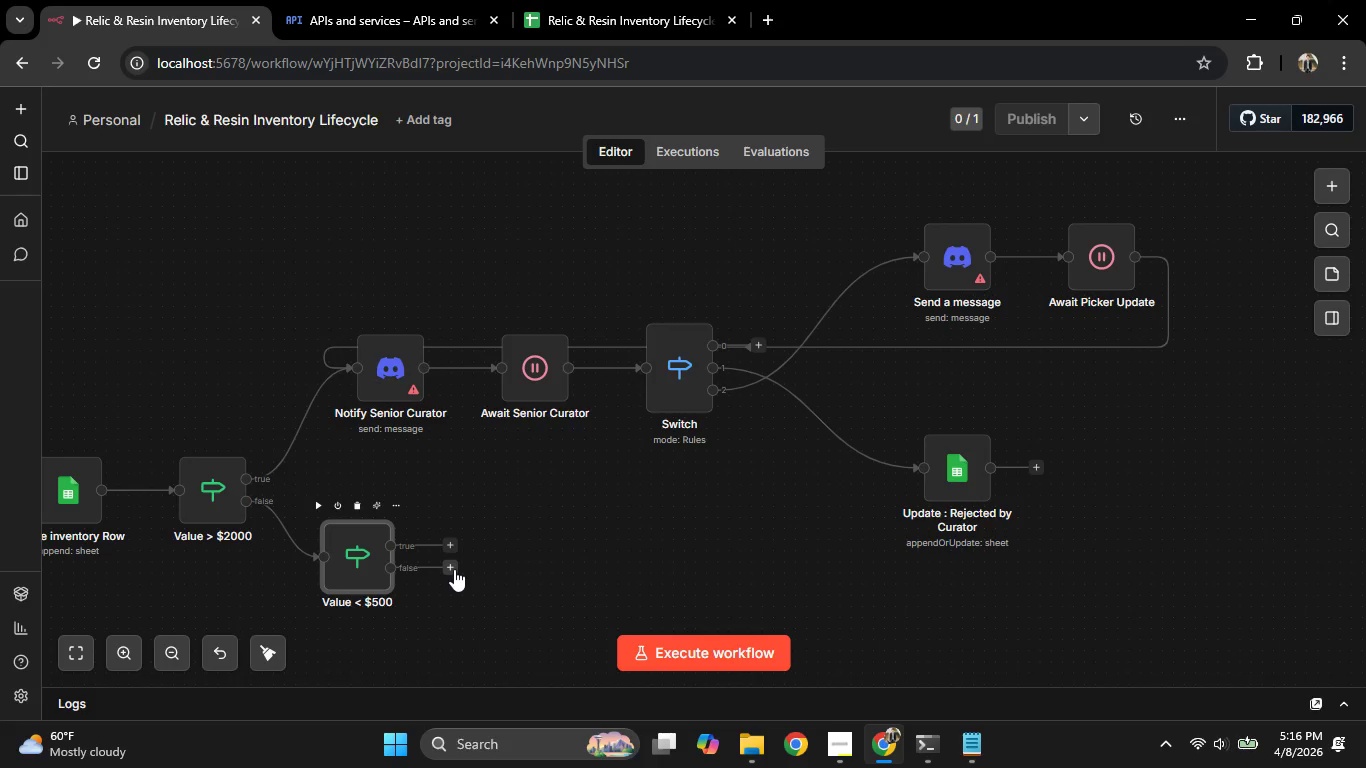 
left_click([454, 569])
 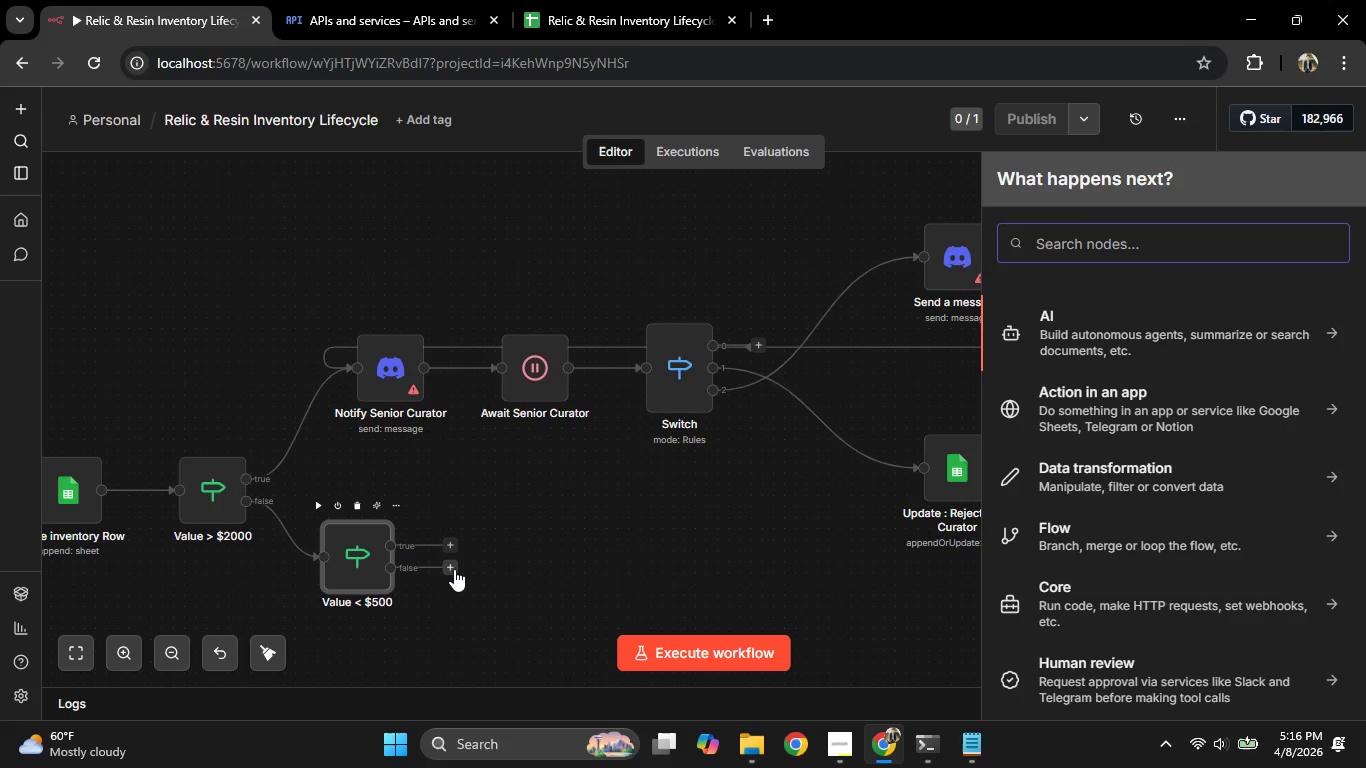 
type(di)
 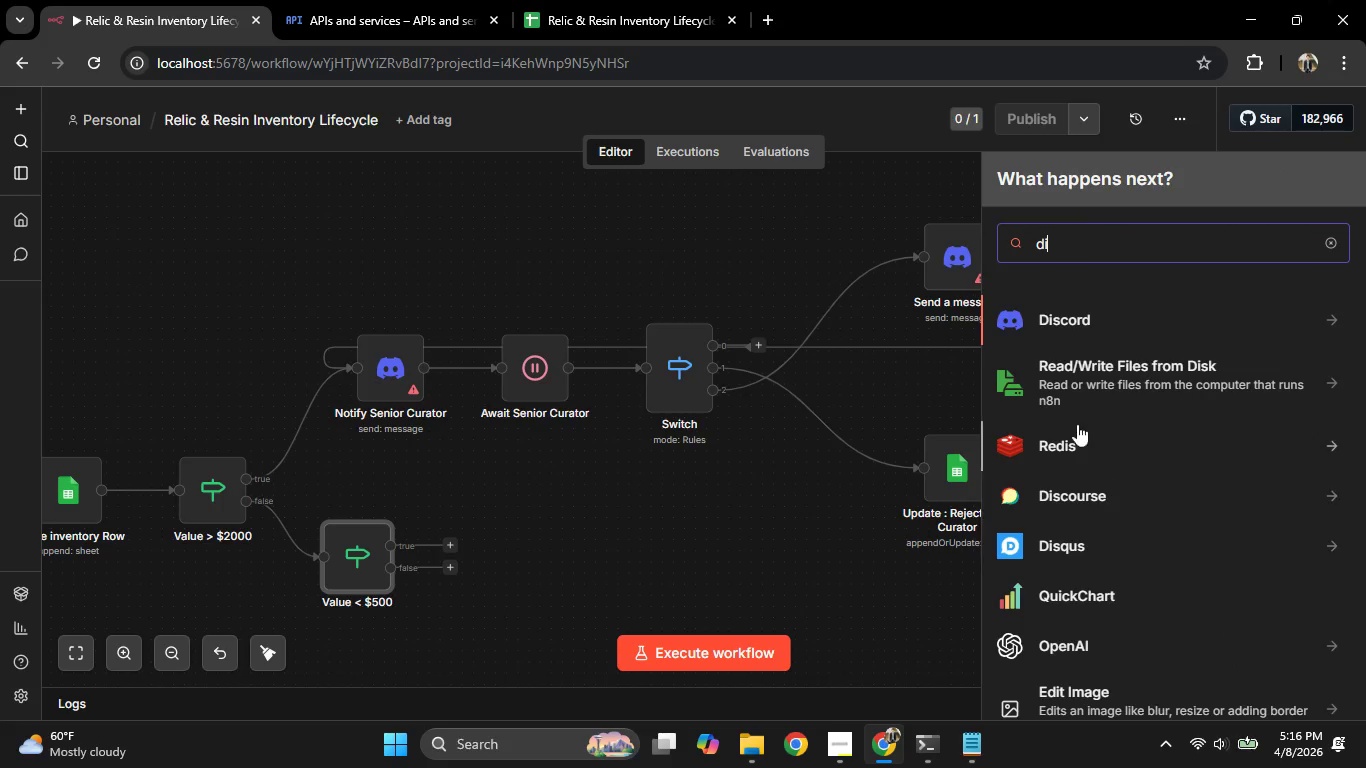 
left_click([1058, 315])
 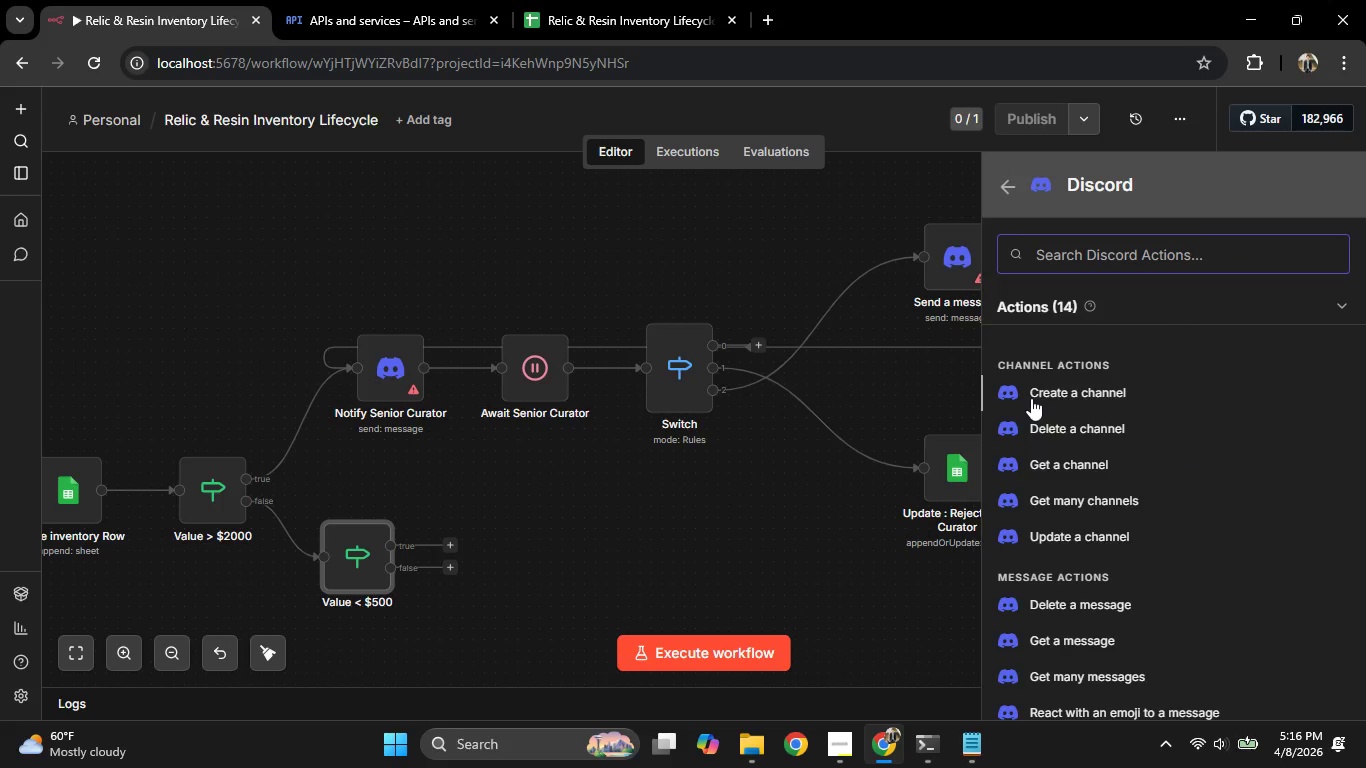 
scroll: coordinate [1103, 434], scroll_direction: down, amount: 3.0
 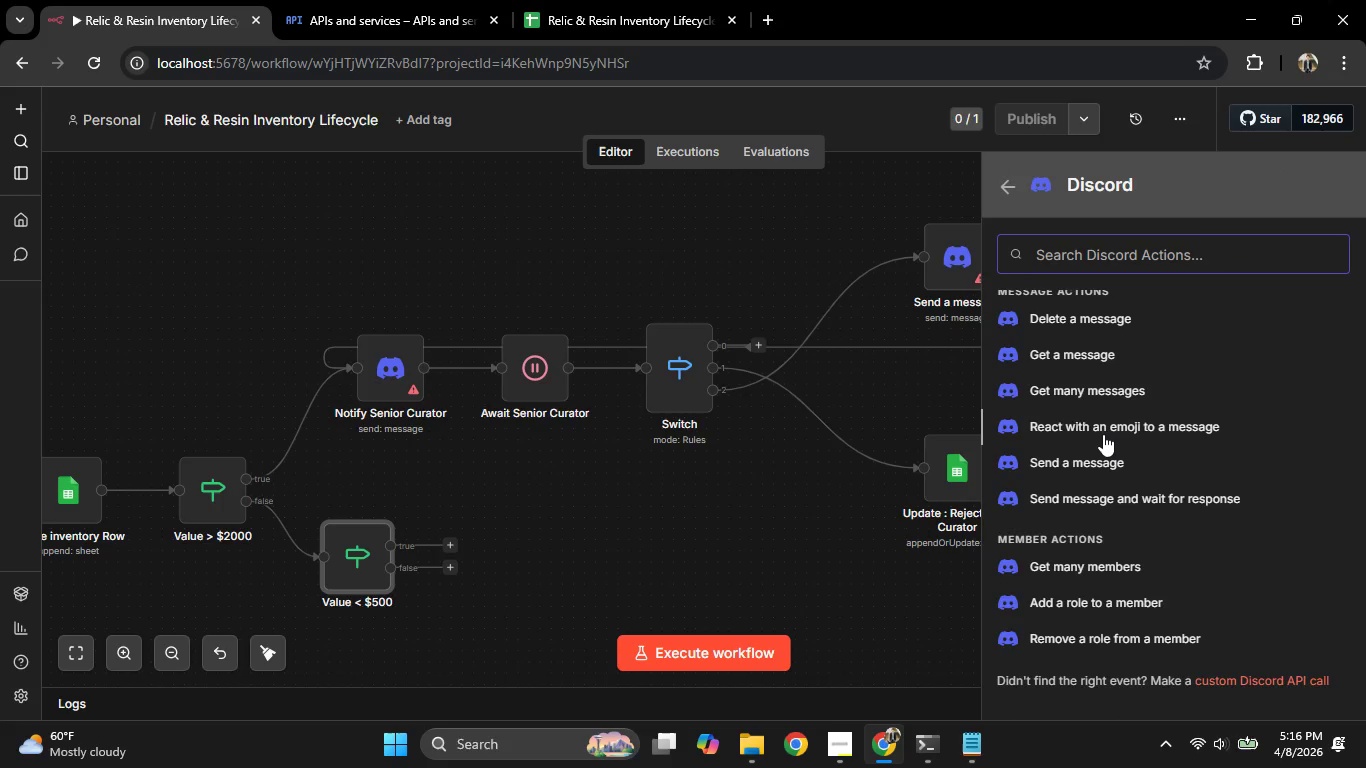 
scroll: coordinate [1103, 434], scroll_direction: up, amount: 3.0
 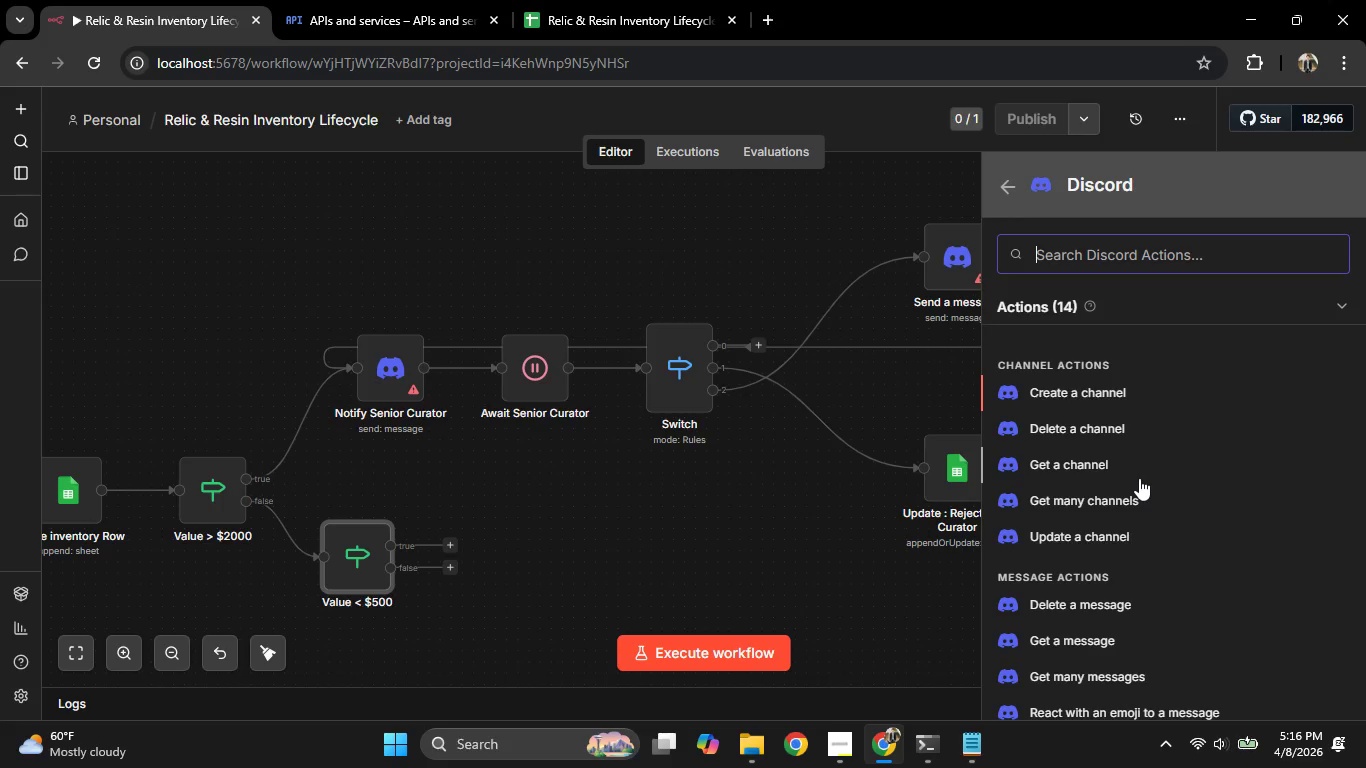 
scroll: coordinate [1121, 470], scroll_direction: down, amount: 3.0
 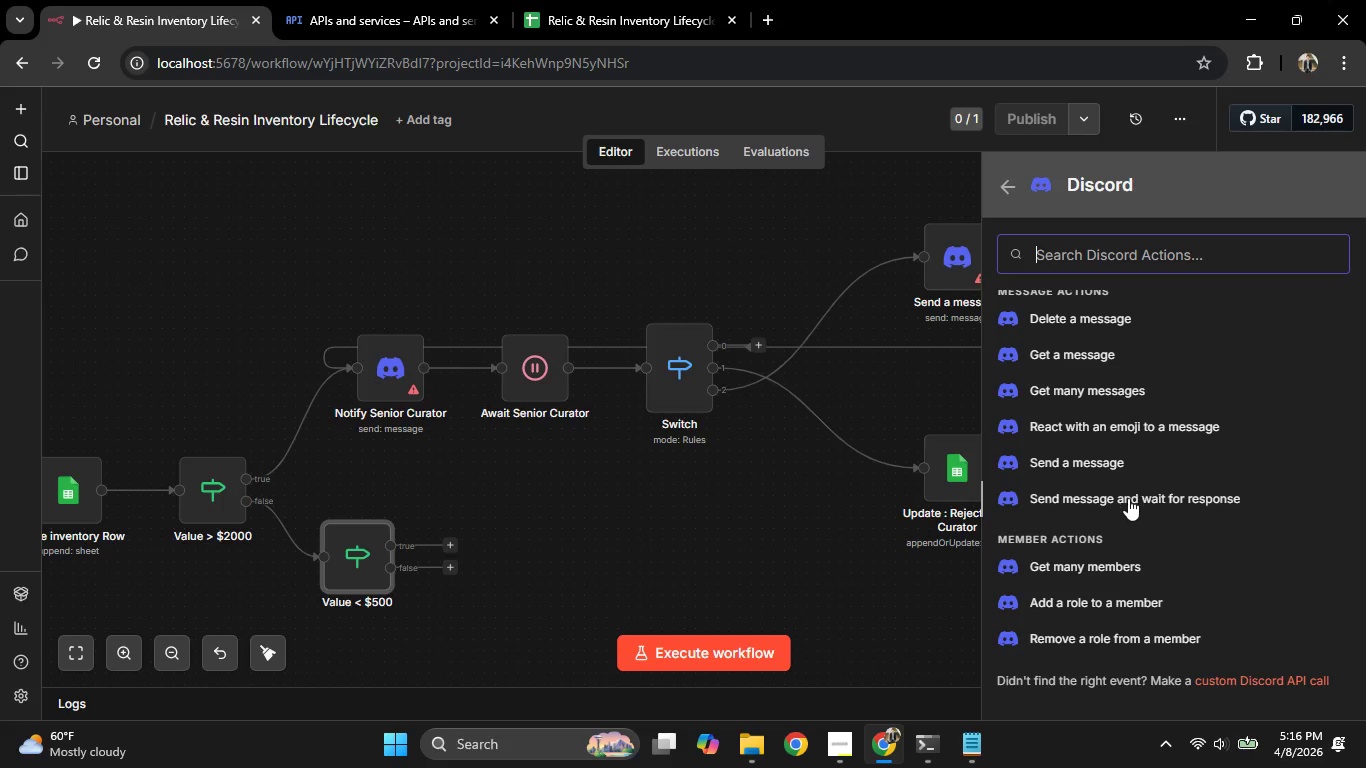 
scroll: coordinate [1128, 498], scroll_direction: up, amount: 1.0
 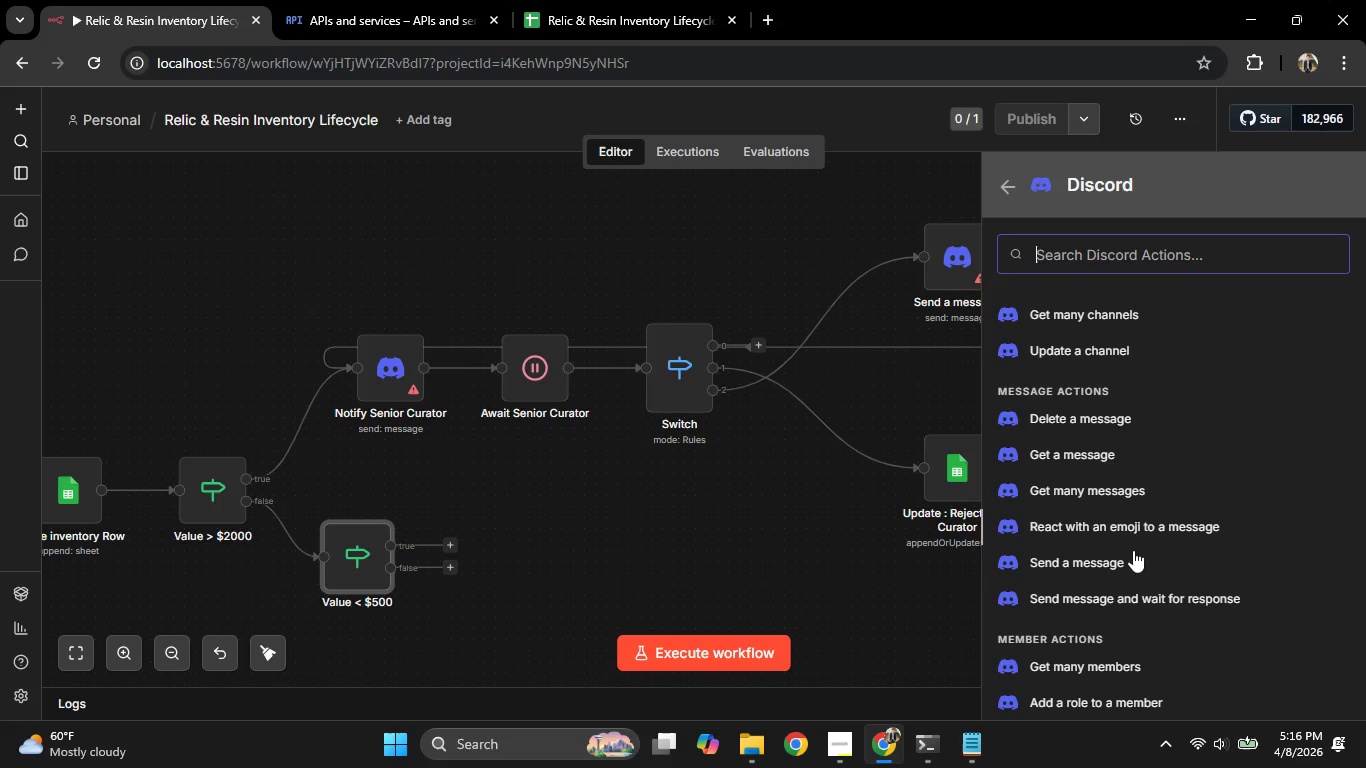 
left_click([1109, 560])
 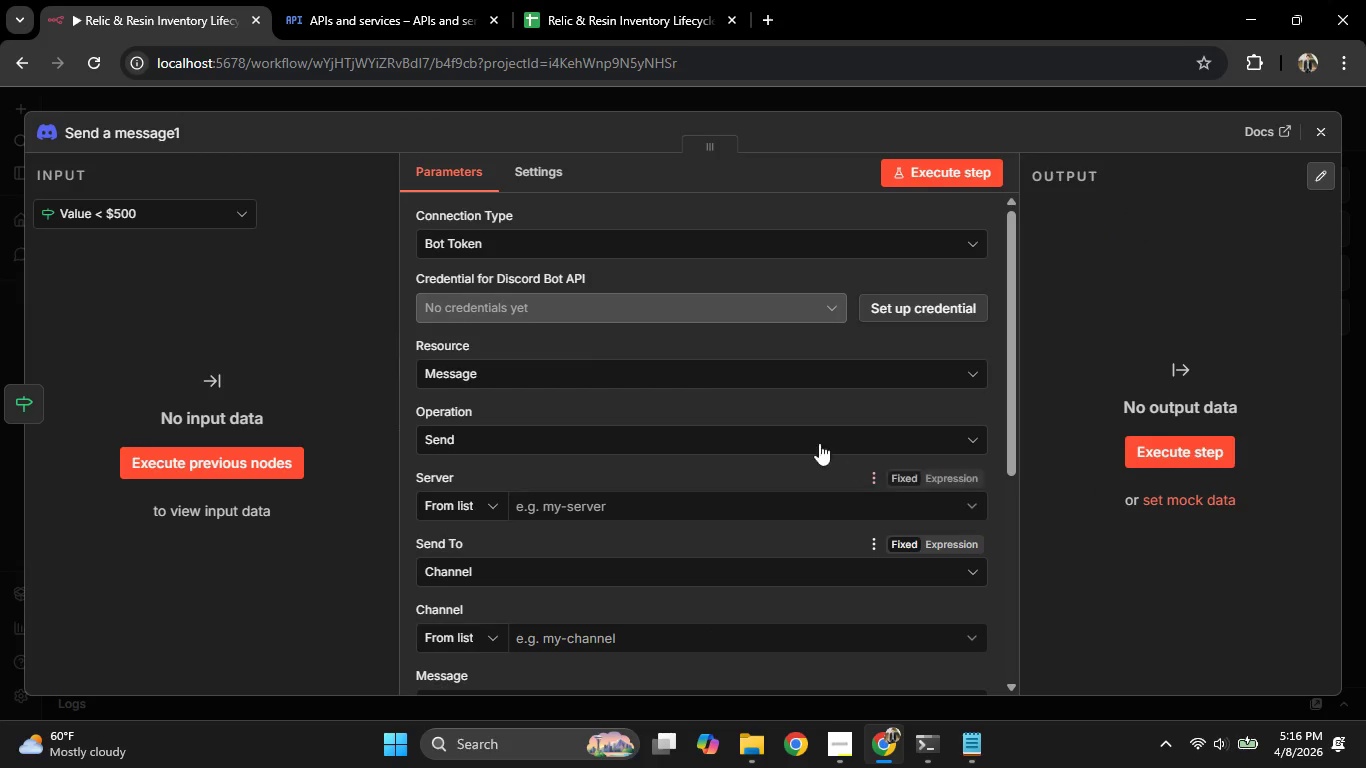 
scroll: coordinate [764, 414], scroll_direction: down, amount: 2.0
 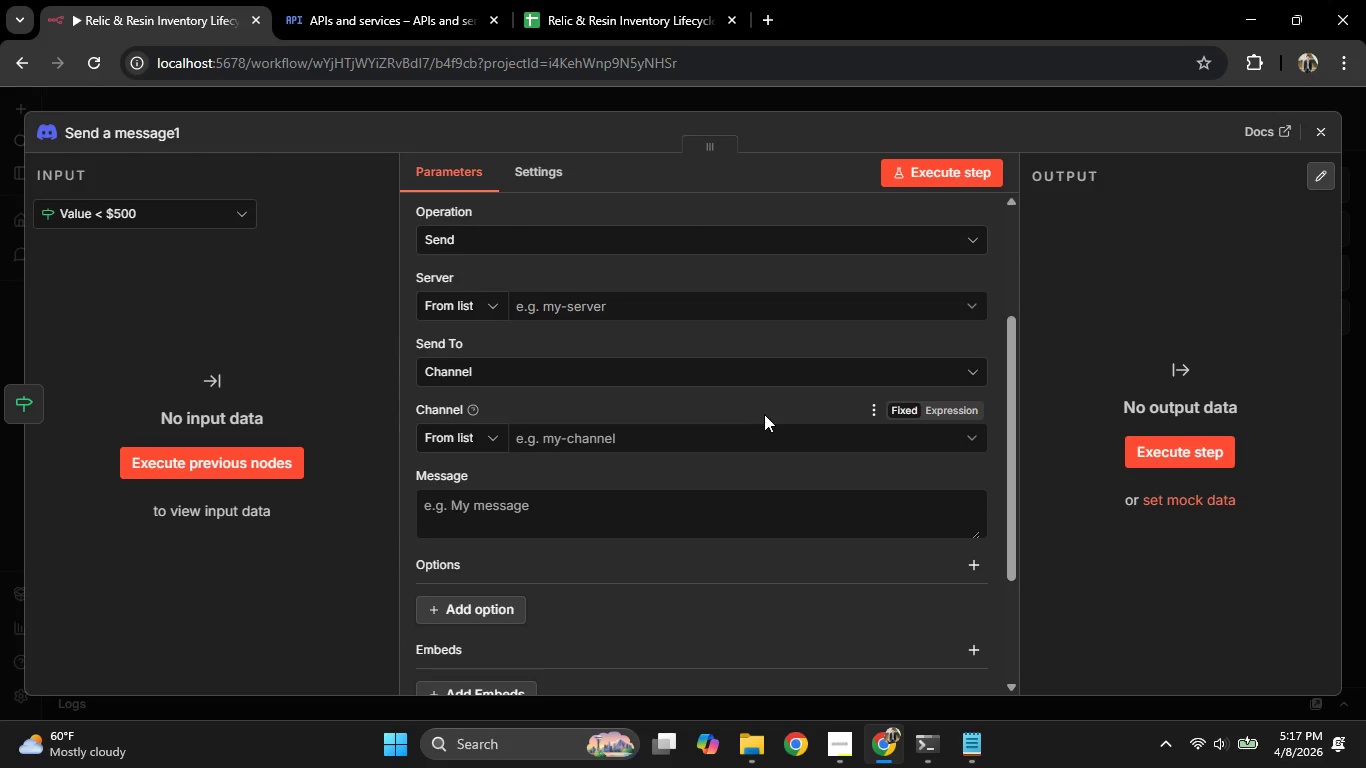 
wait(69.04)
 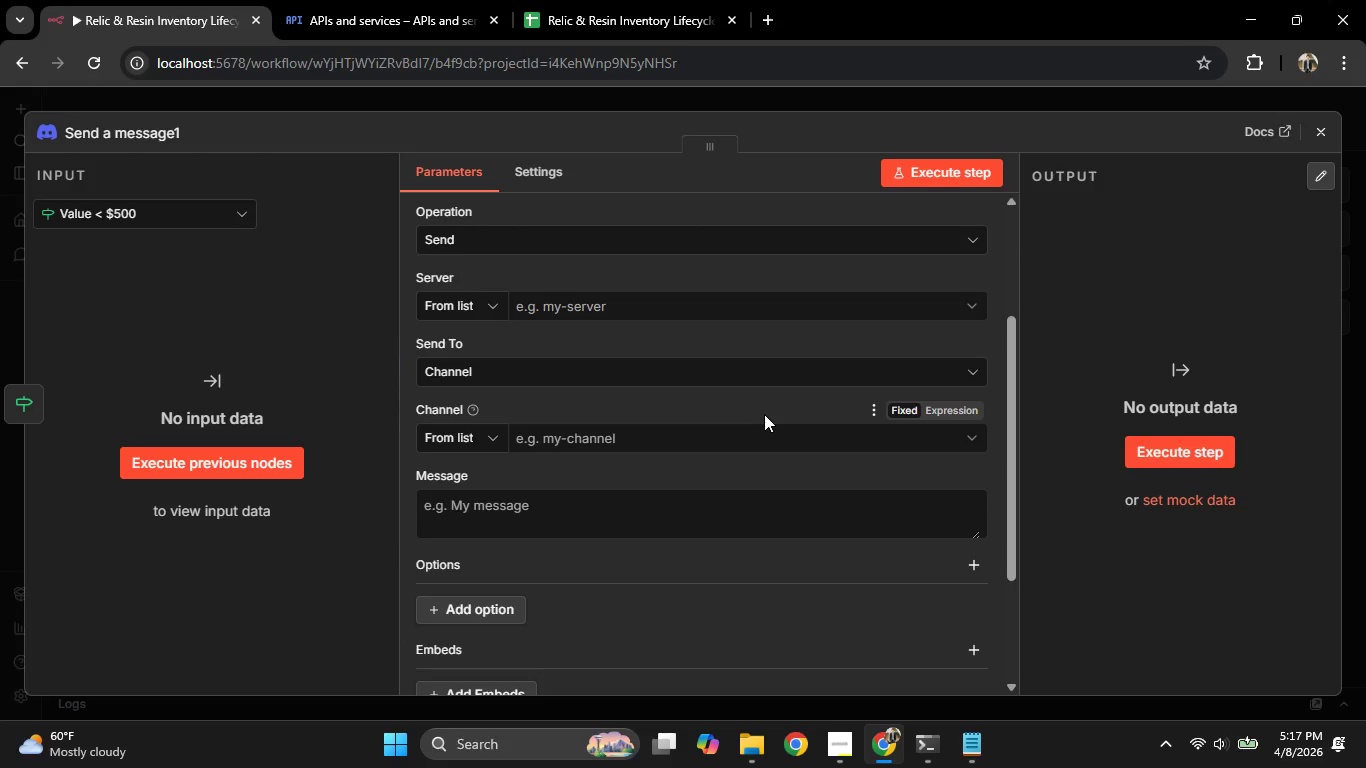 
left_click([731, 513])
 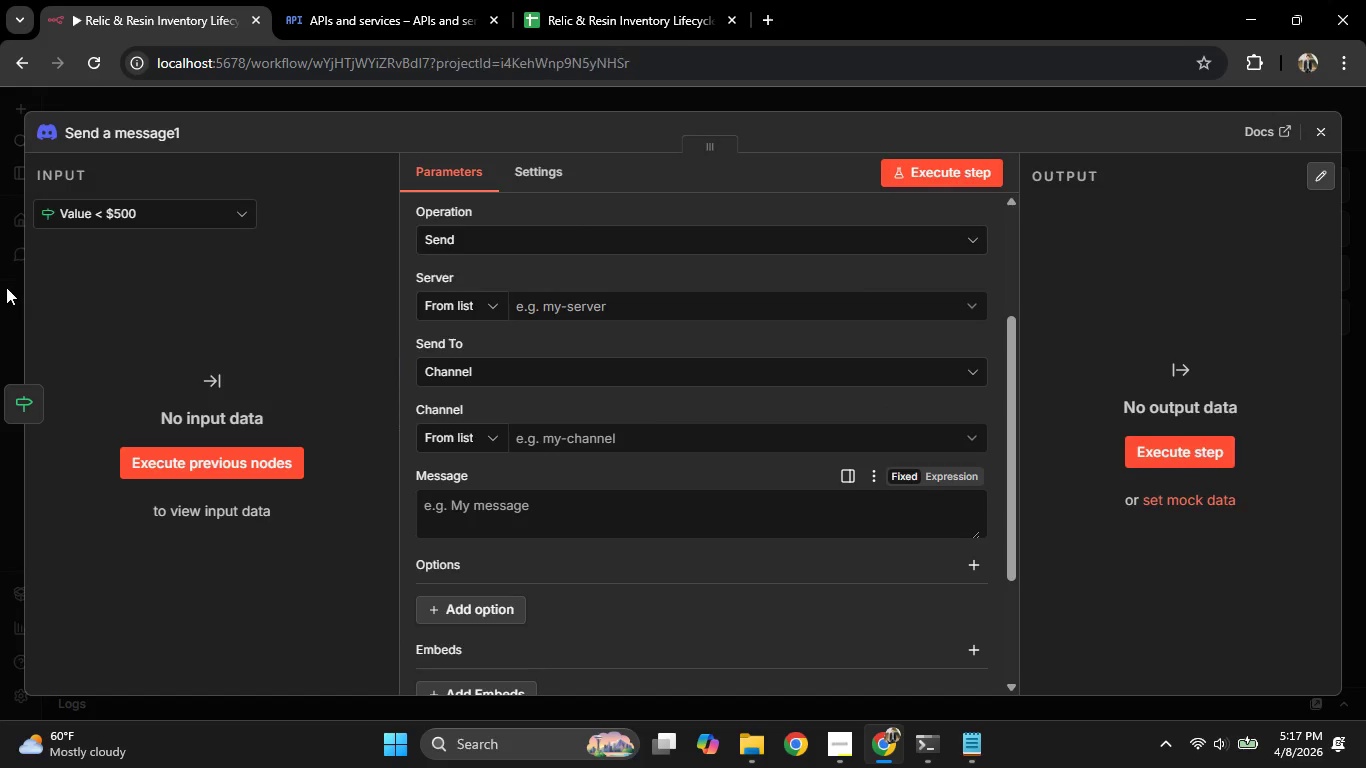 
scroll: coordinate [554, 428], scroll_direction: down, amount: 1.0
 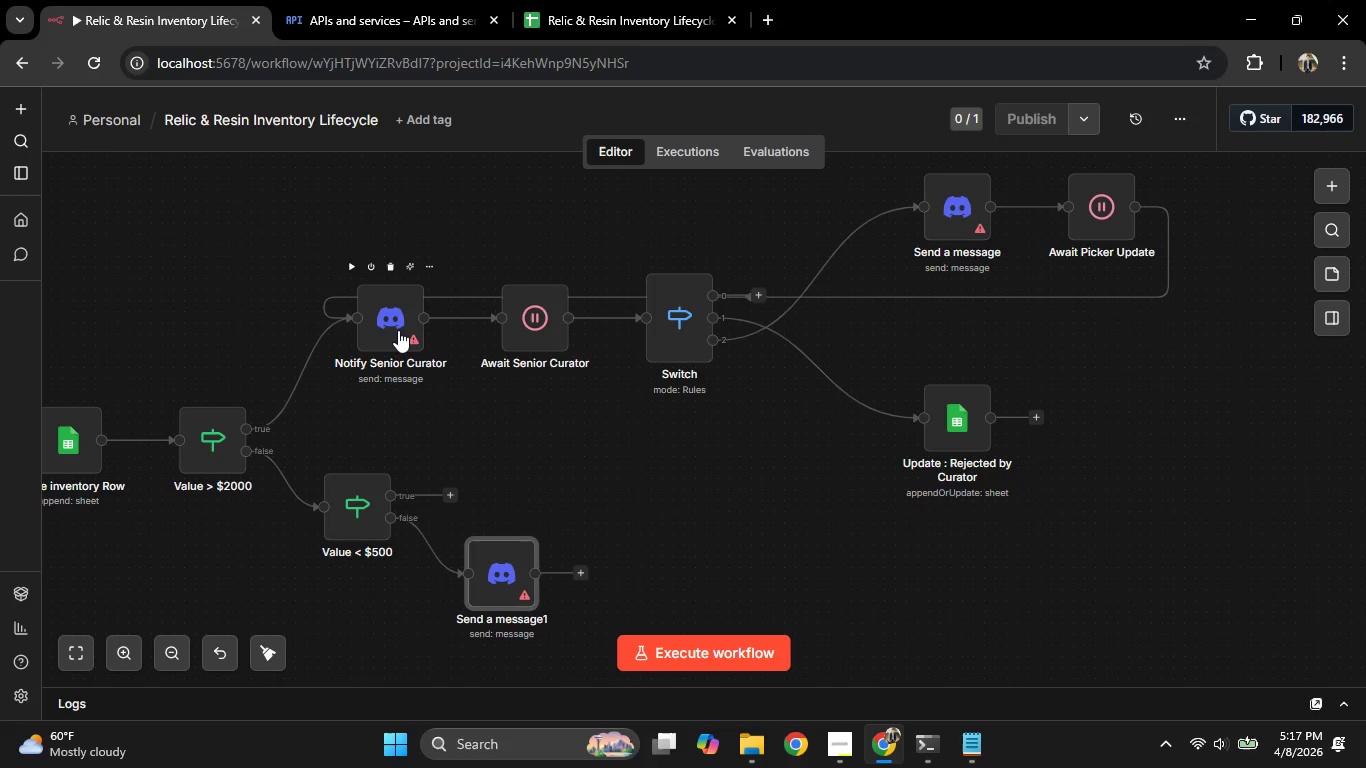 
double_click([398, 330])
 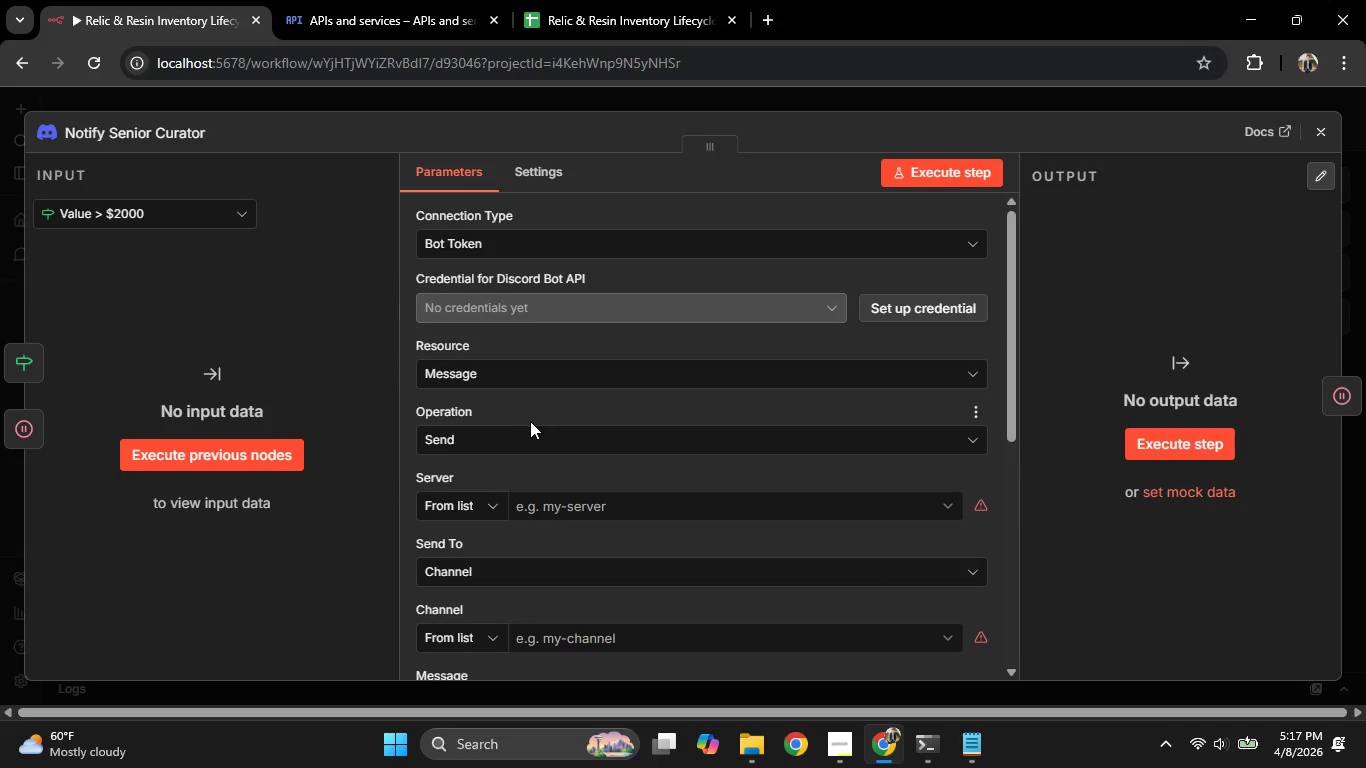 
scroll: coordinate [537, 418], scroll_direction: down, amount: 5.0
 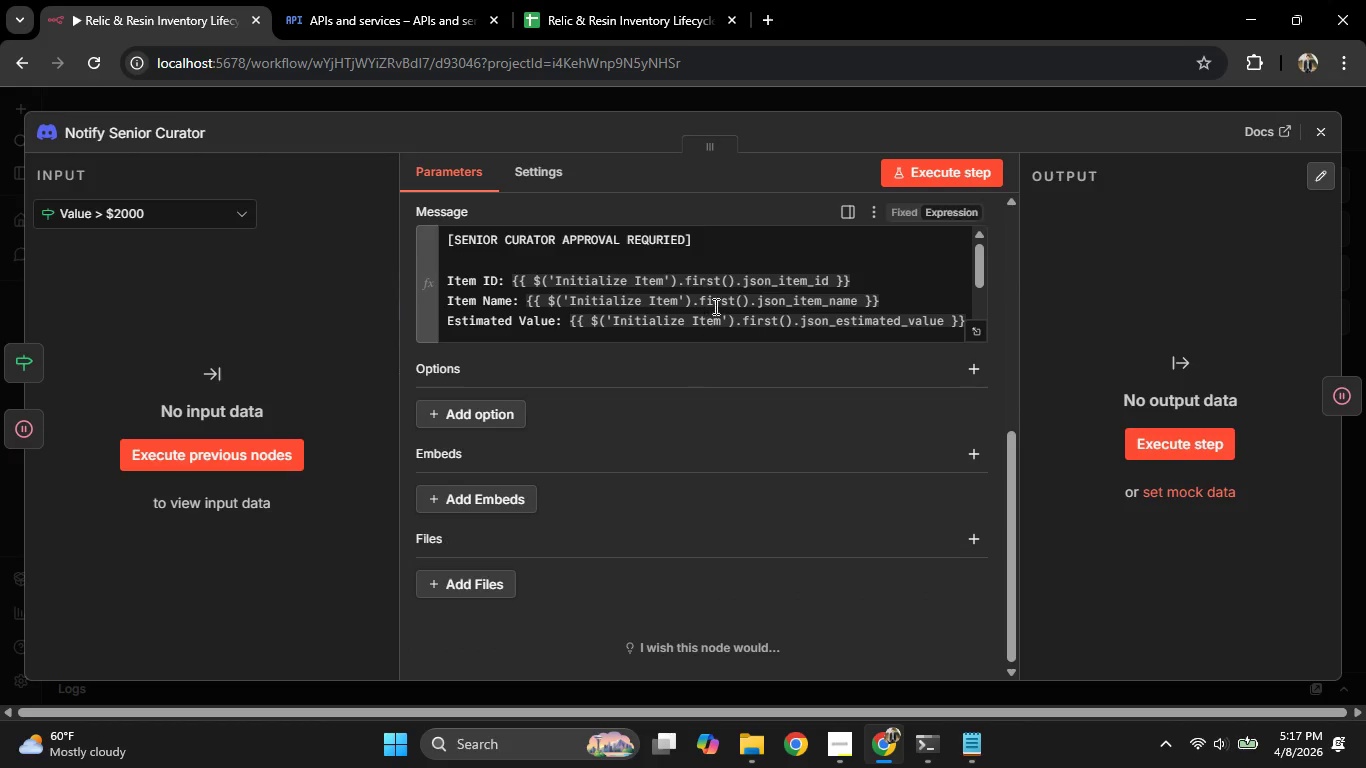 
left_click([715, 278])
 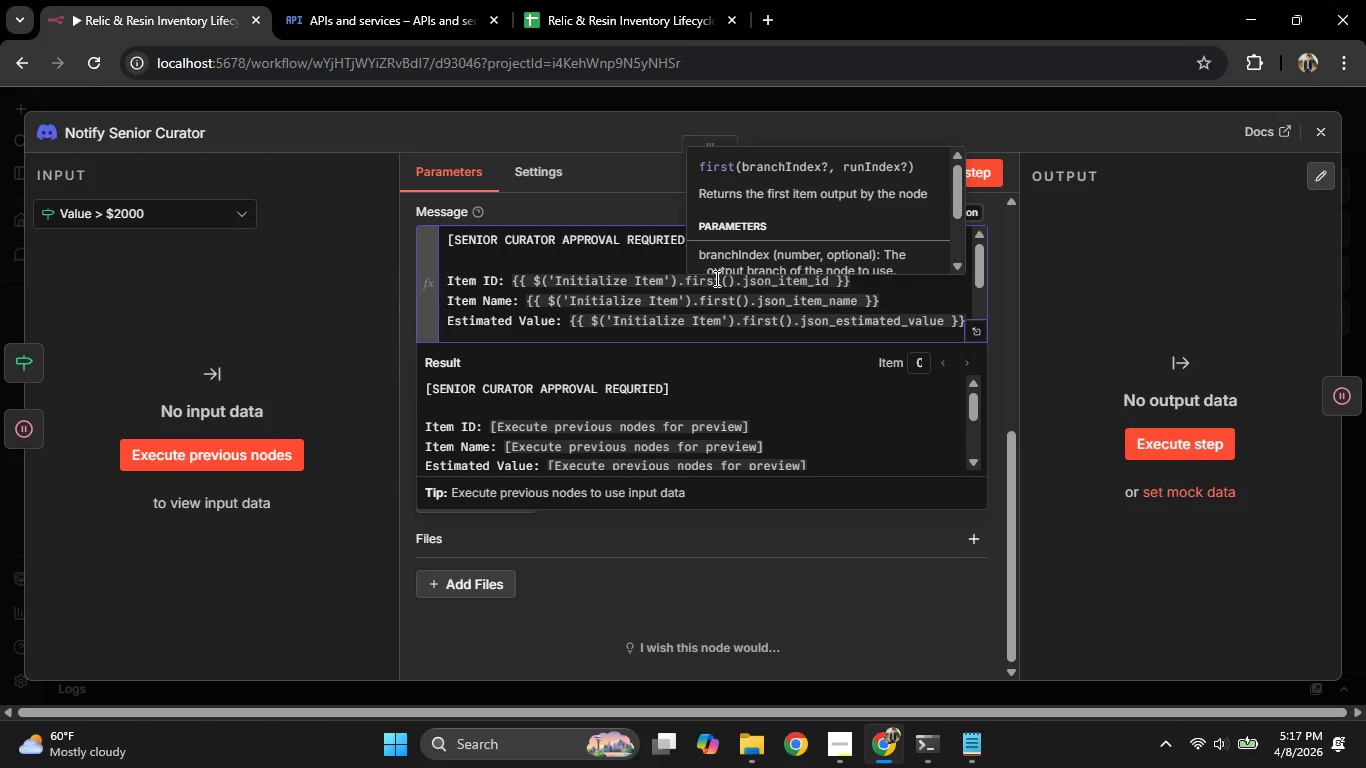 
key(Control+A)
 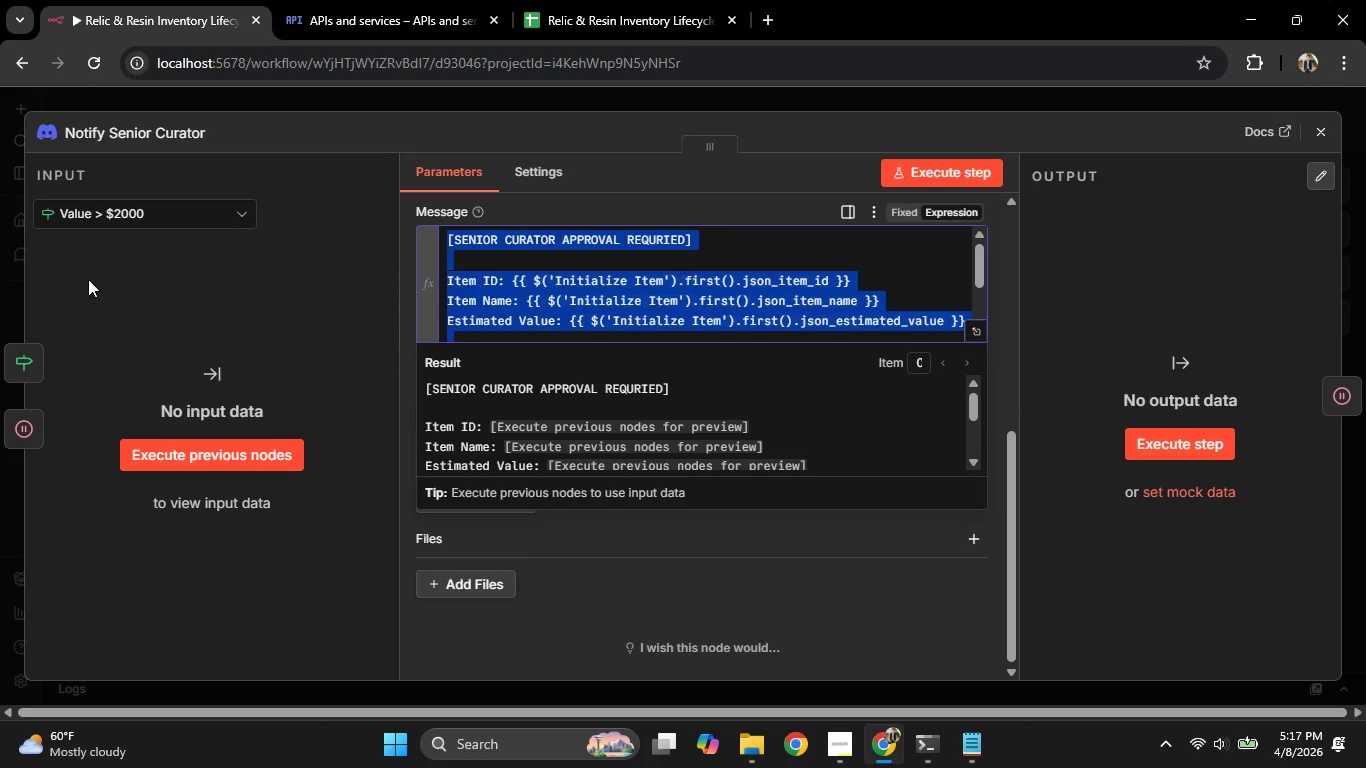 
key(Control+C)
 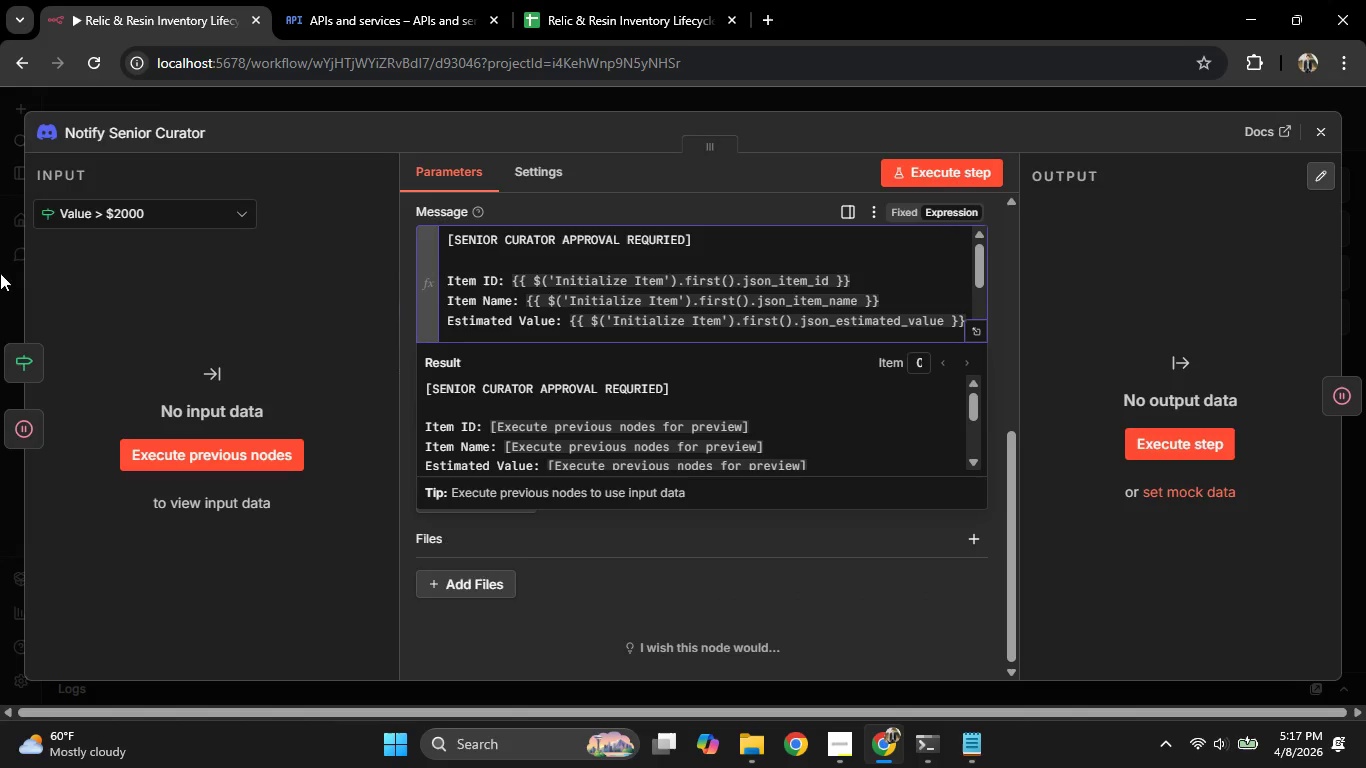 
left_click([0, 273])
 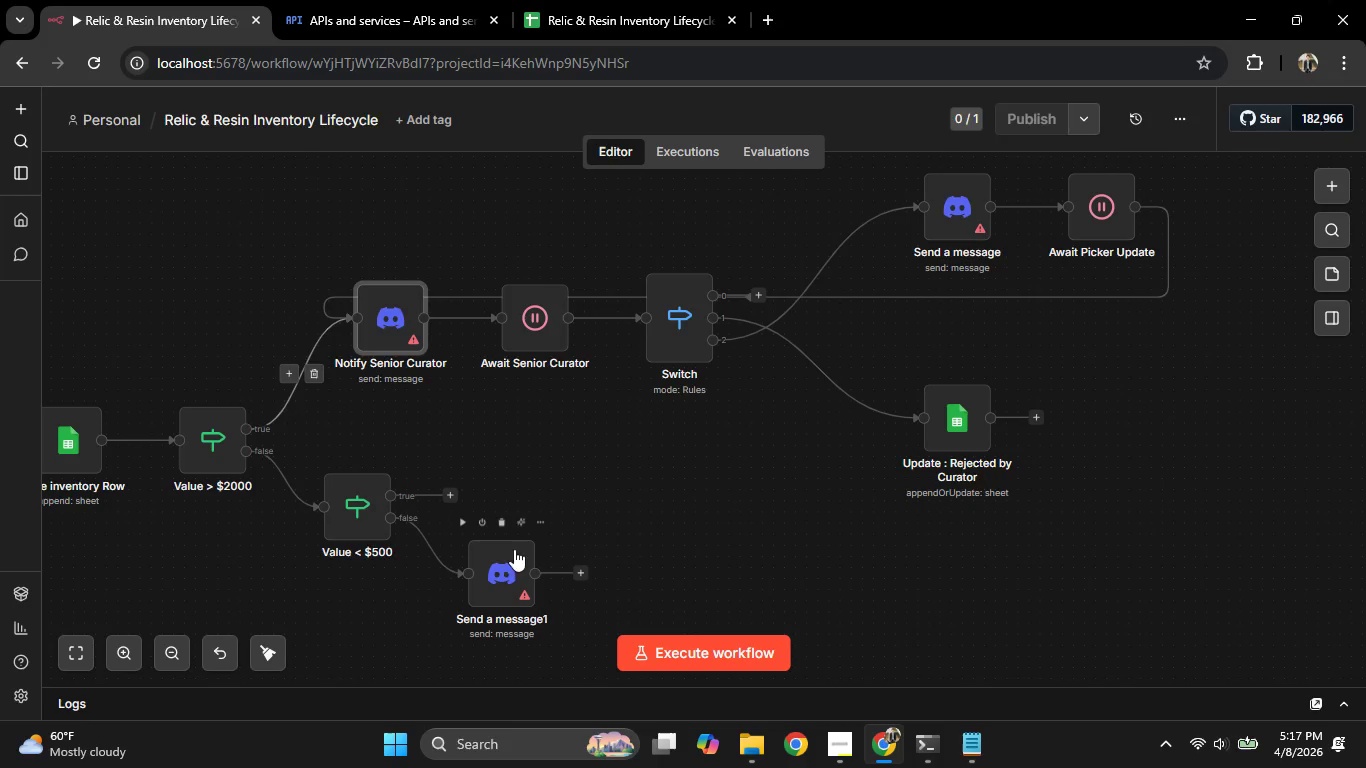 
double_click([500, 560])
 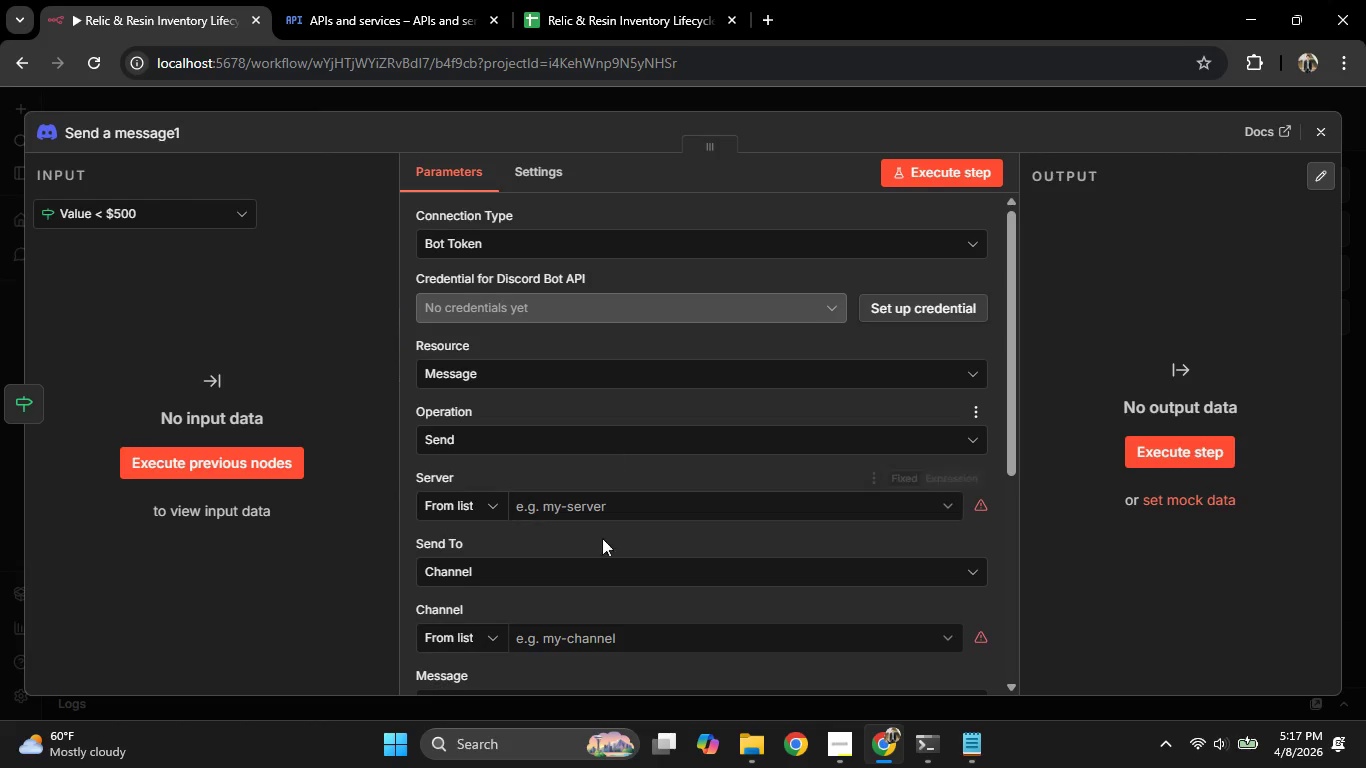 
scroll: coordinate [593, 574], scroll_direction: down, amount: 4.0
 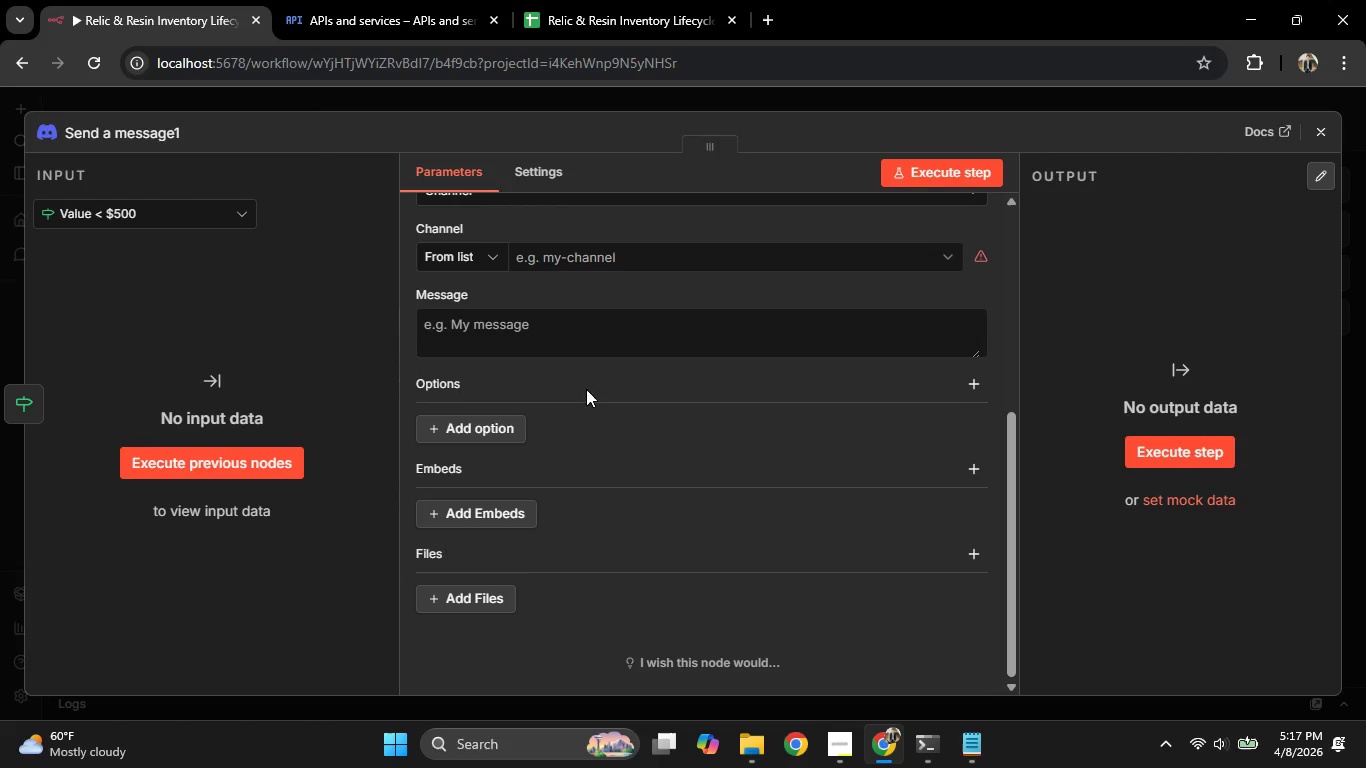 
left_click([577, 342])
 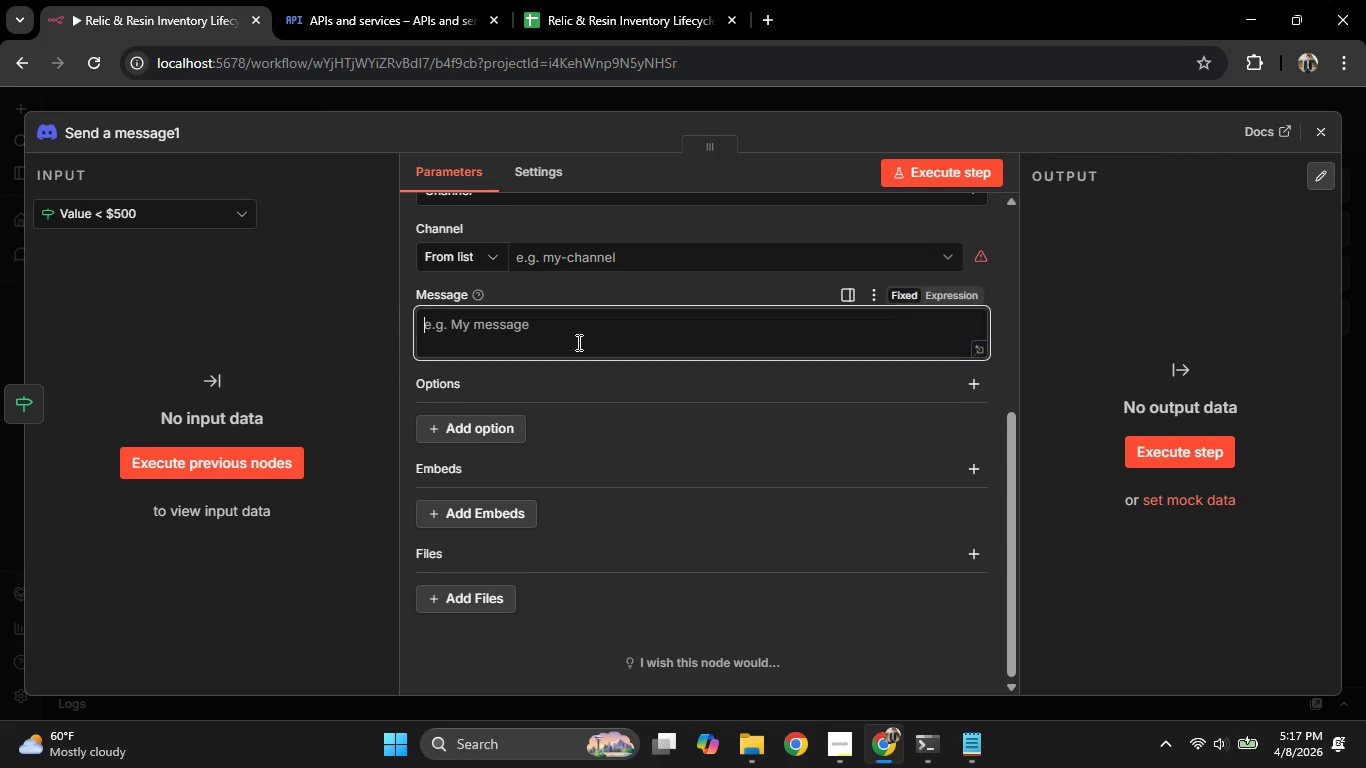 
key(Control+ControlLeft)
 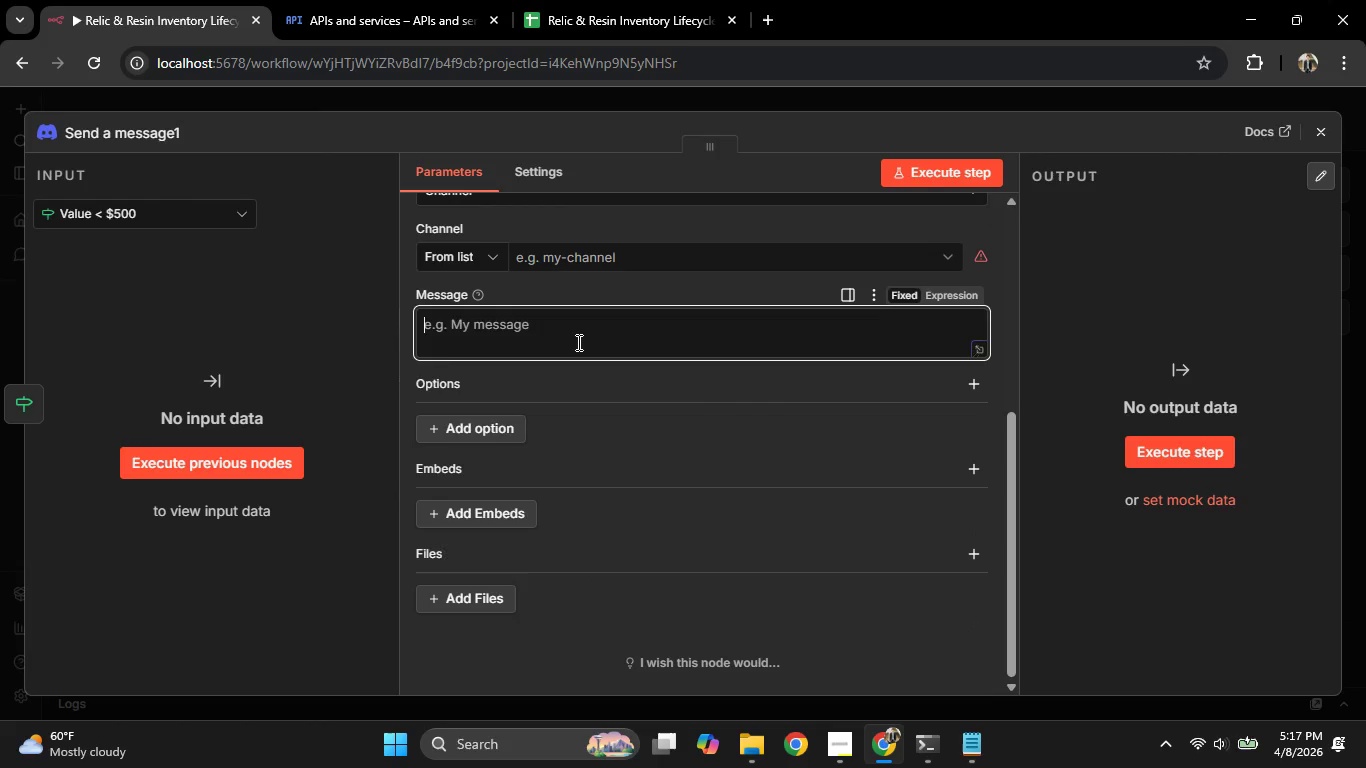 
key(Control+V)
 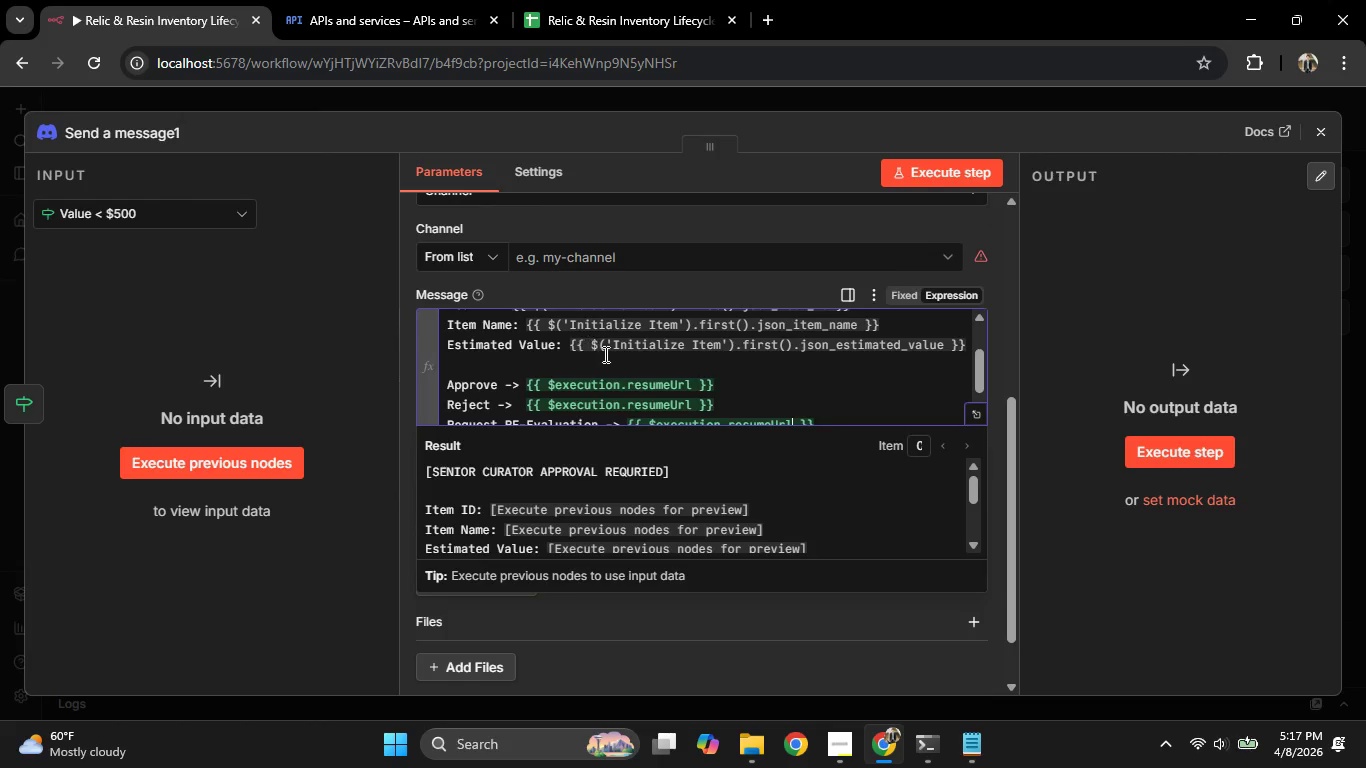 
scroll: coordinate [624, 373], scroll_direction: up, amount: 2.0
 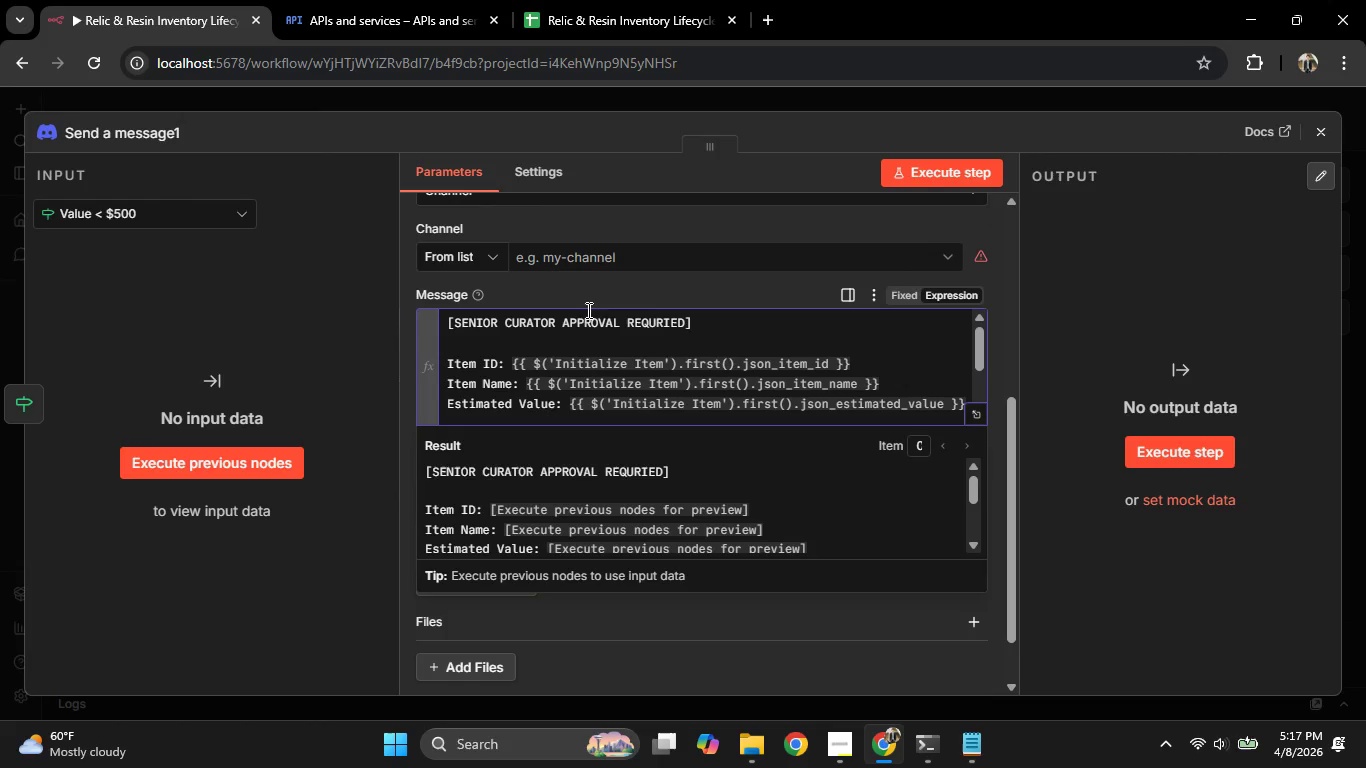 
left_click_drag(start_coordinate=[498, 325], to_coordinate=[503, 325])
 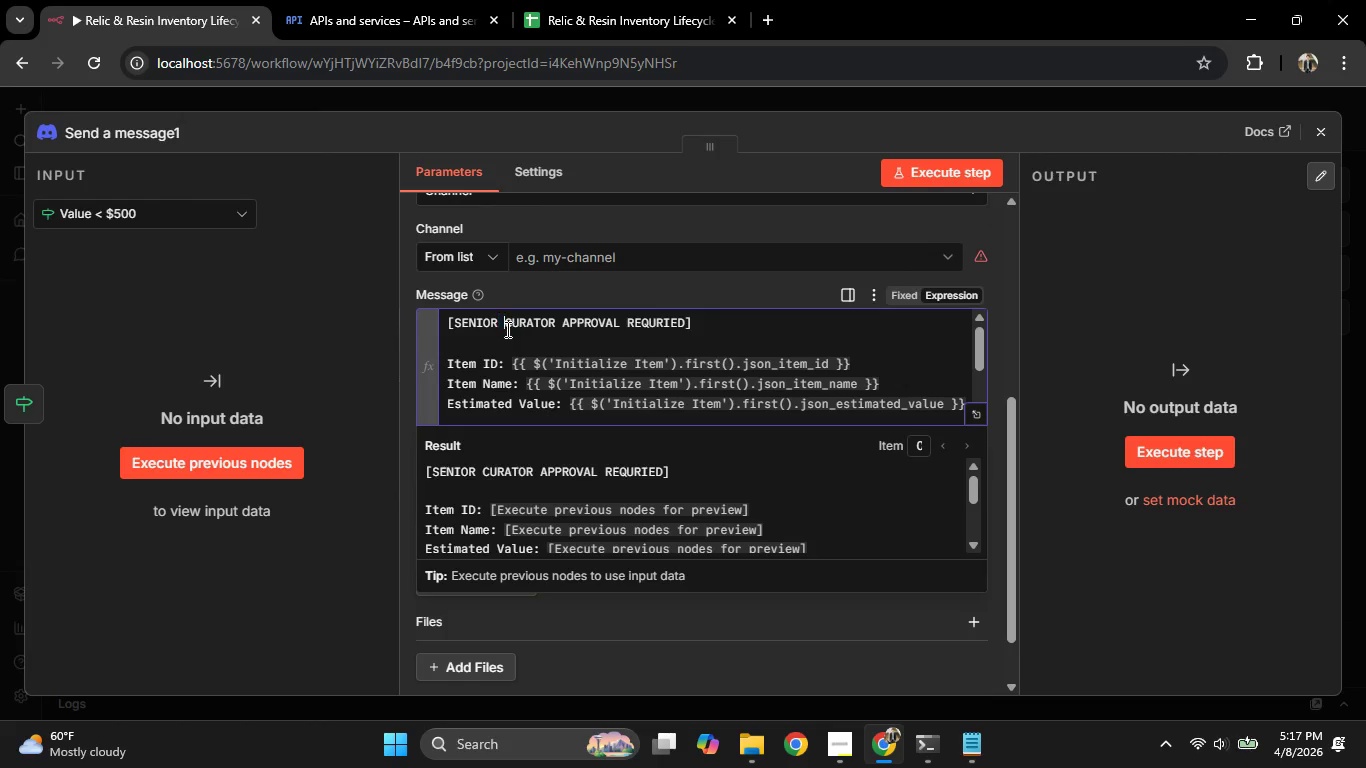 
left_click([506, 329])
 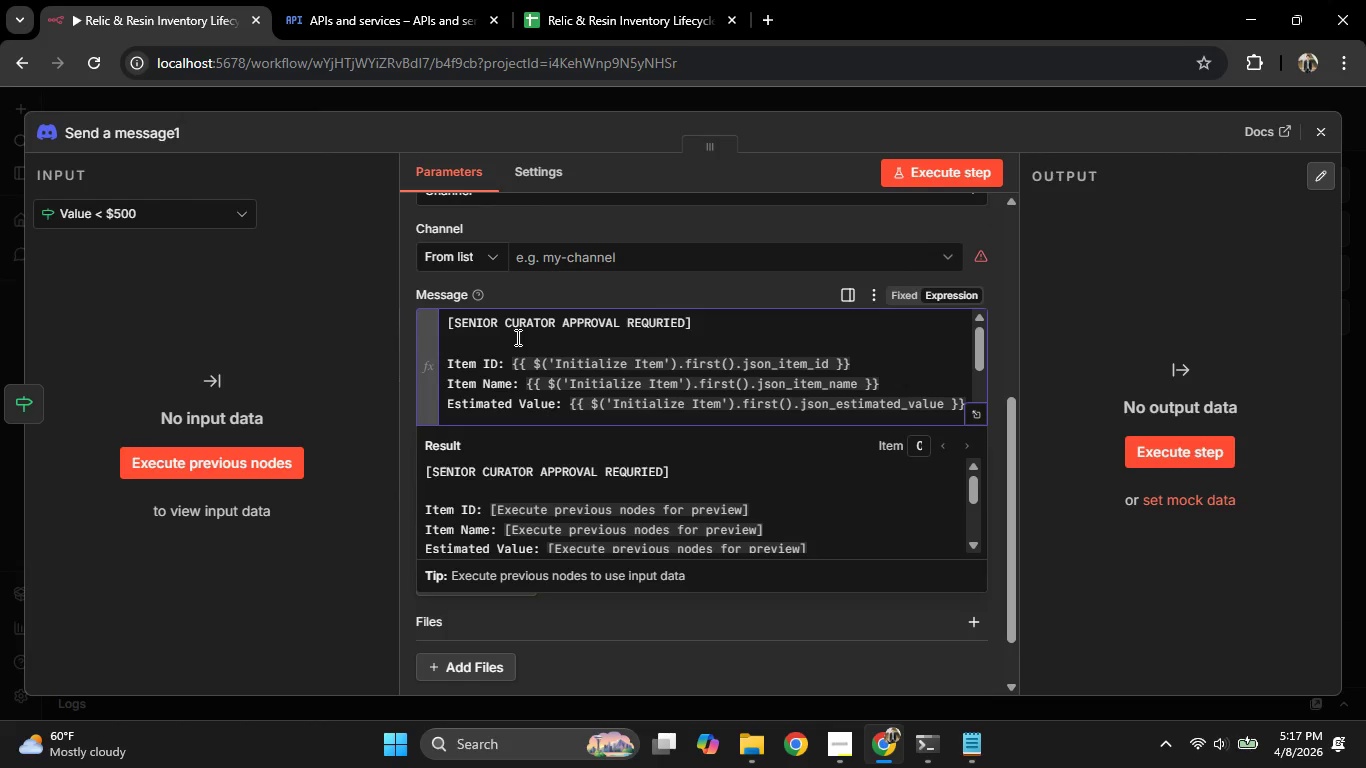 
key(Backspace)
 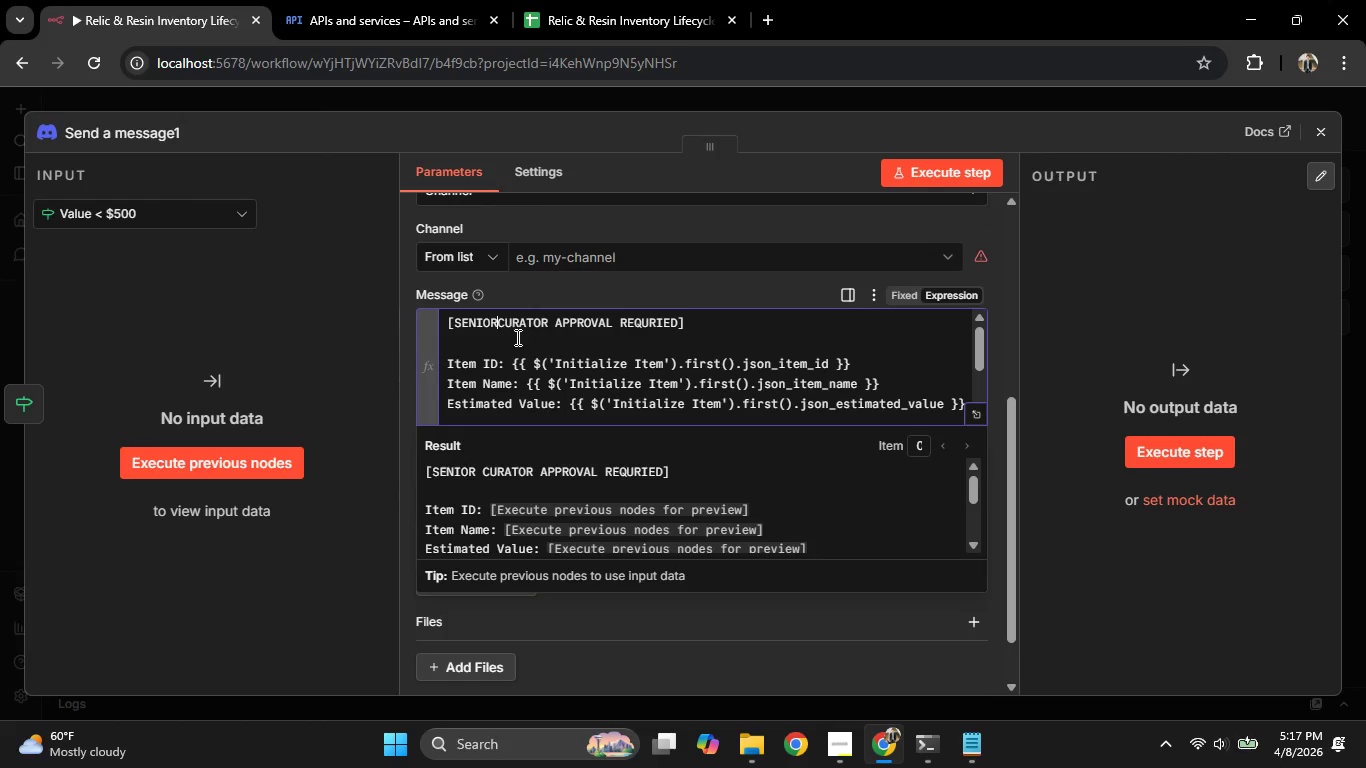 
key(Backspace)
 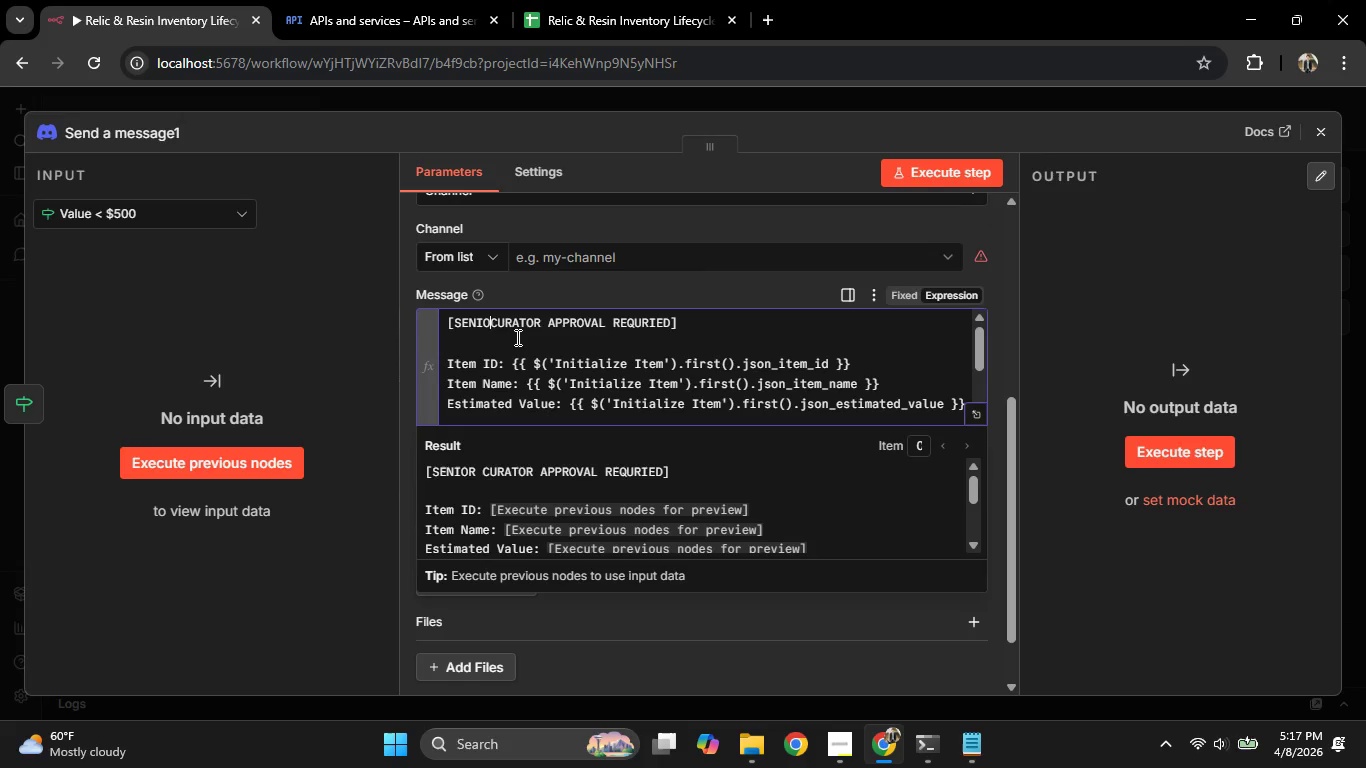 
key(Backspace)
 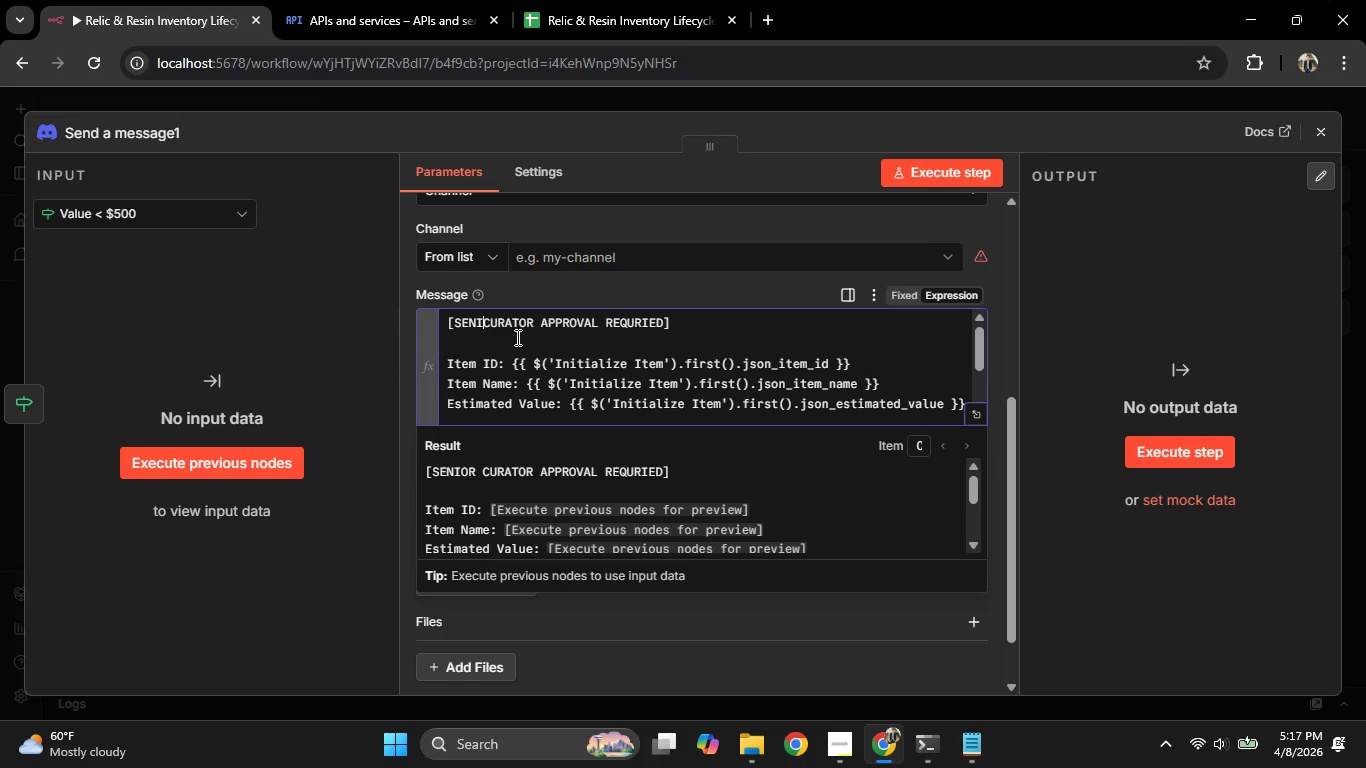 
key(Backspace)
 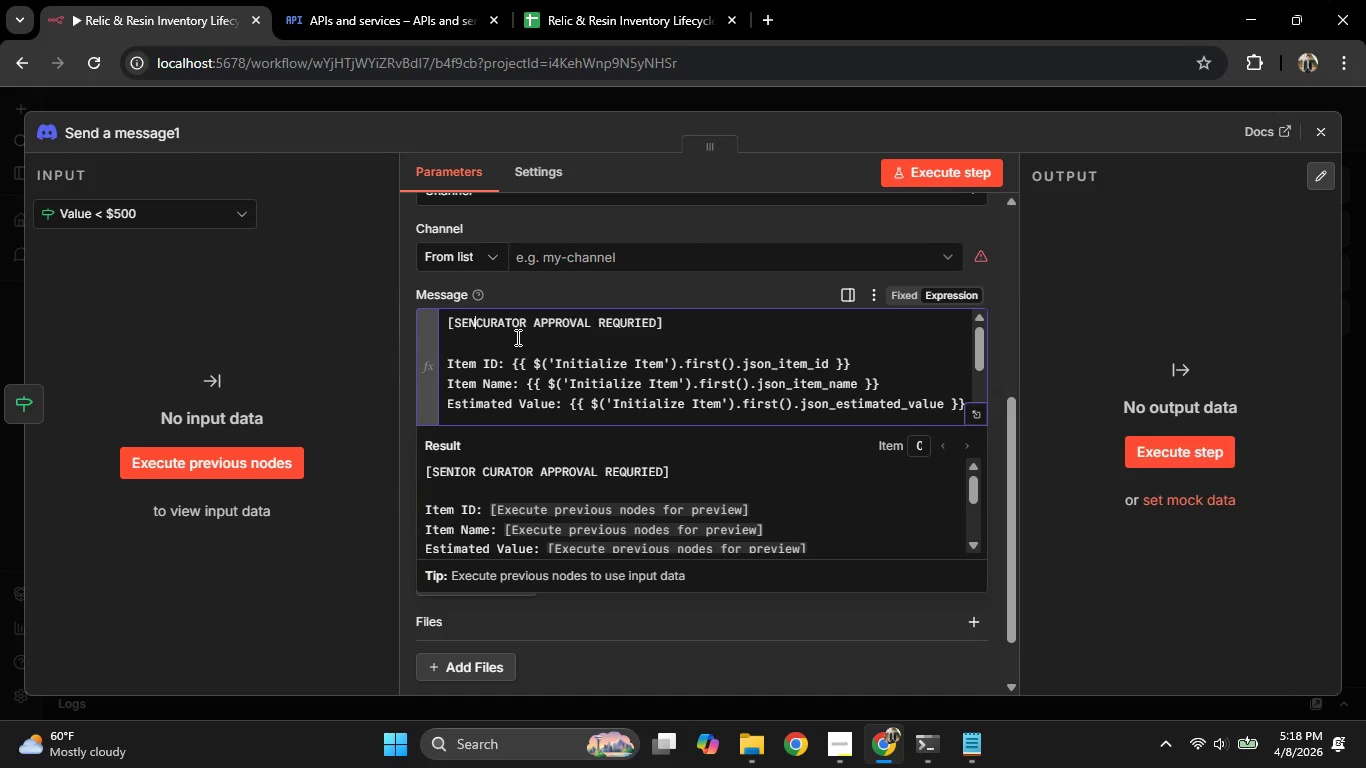 
key(Backspace)
 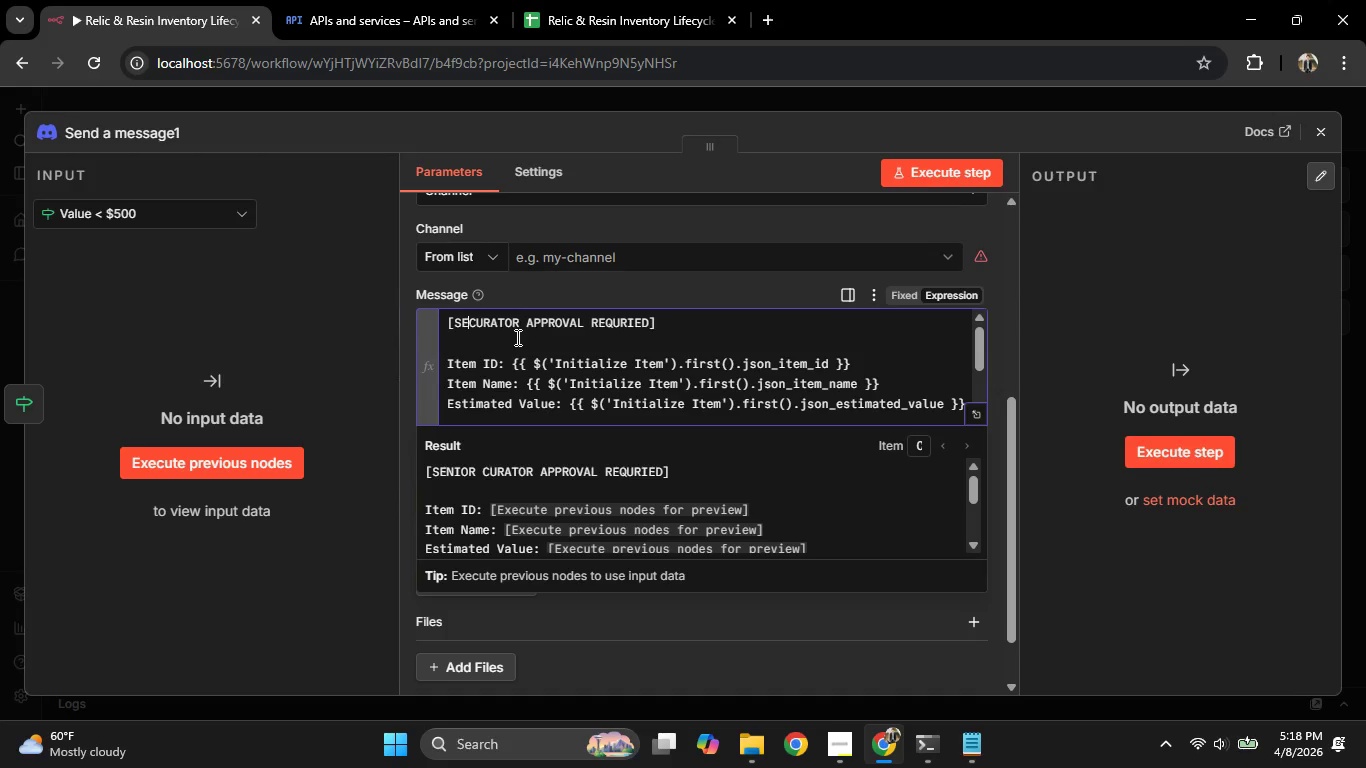 
key(Backspace)
 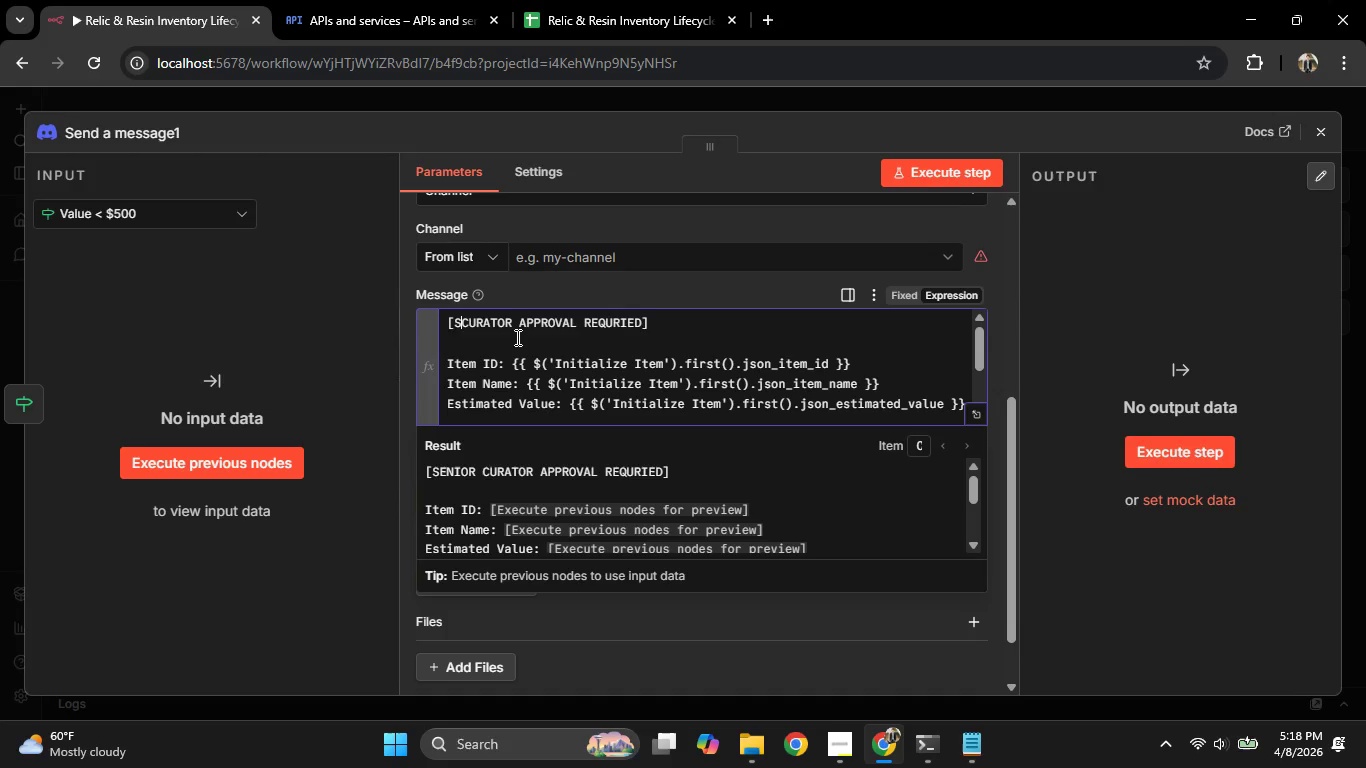 
key(Backspace)
 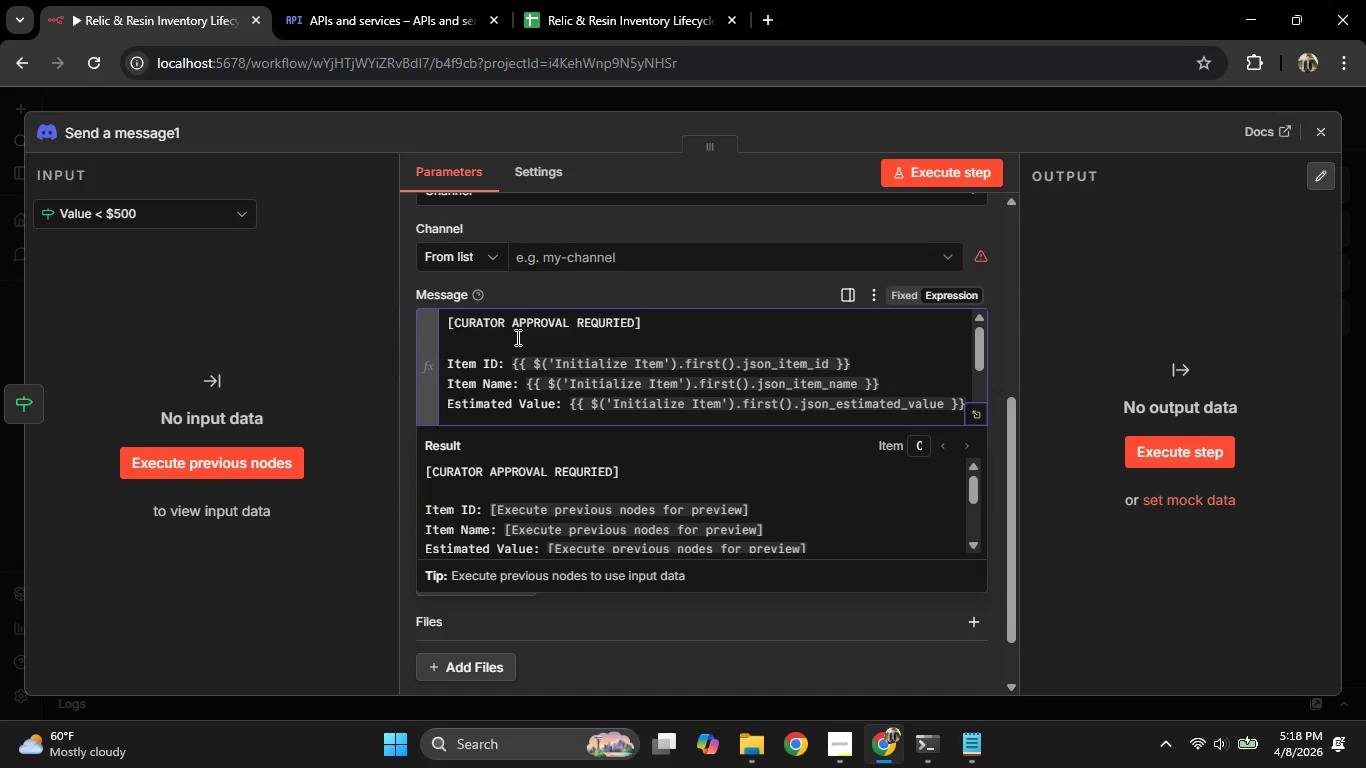 
scroll: coordinate [516, 337], scroll_direction: down, amount: 2.0
 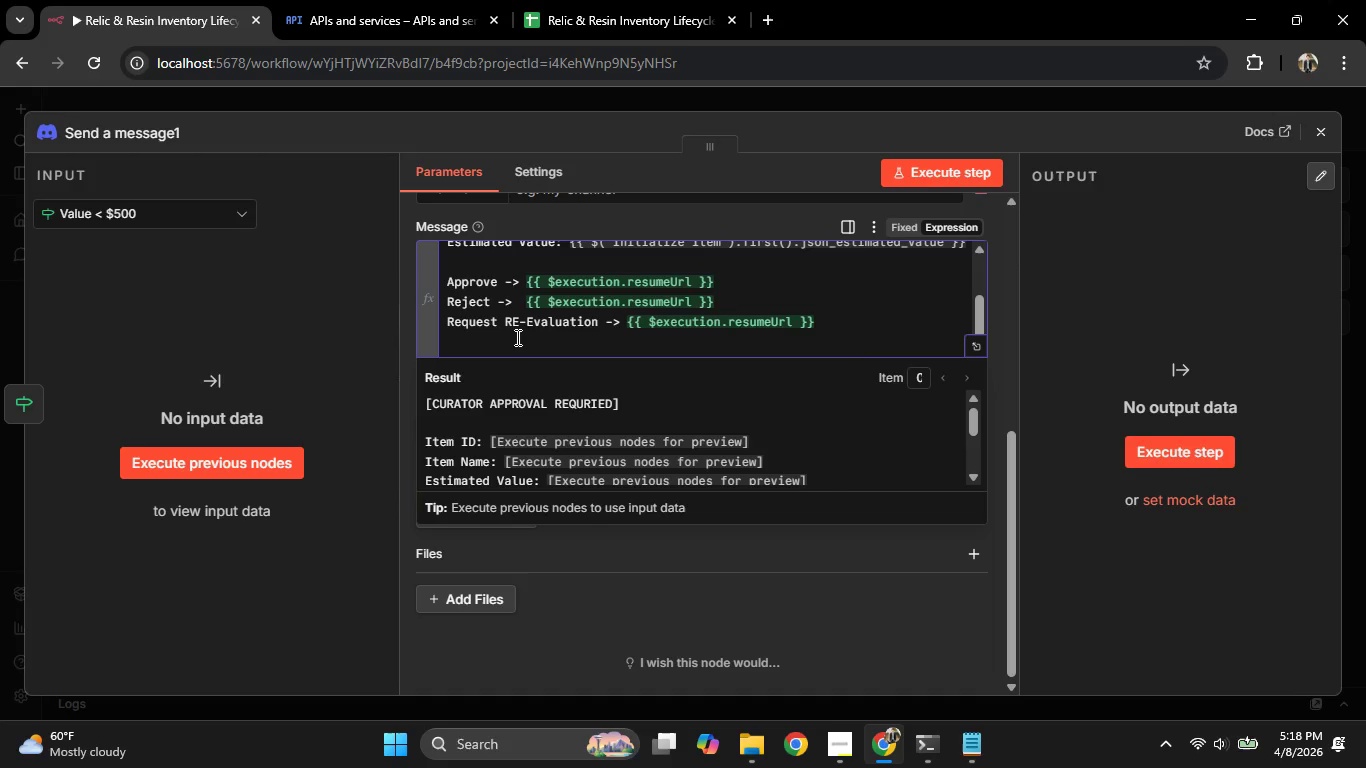 
left_click([0, 257])
 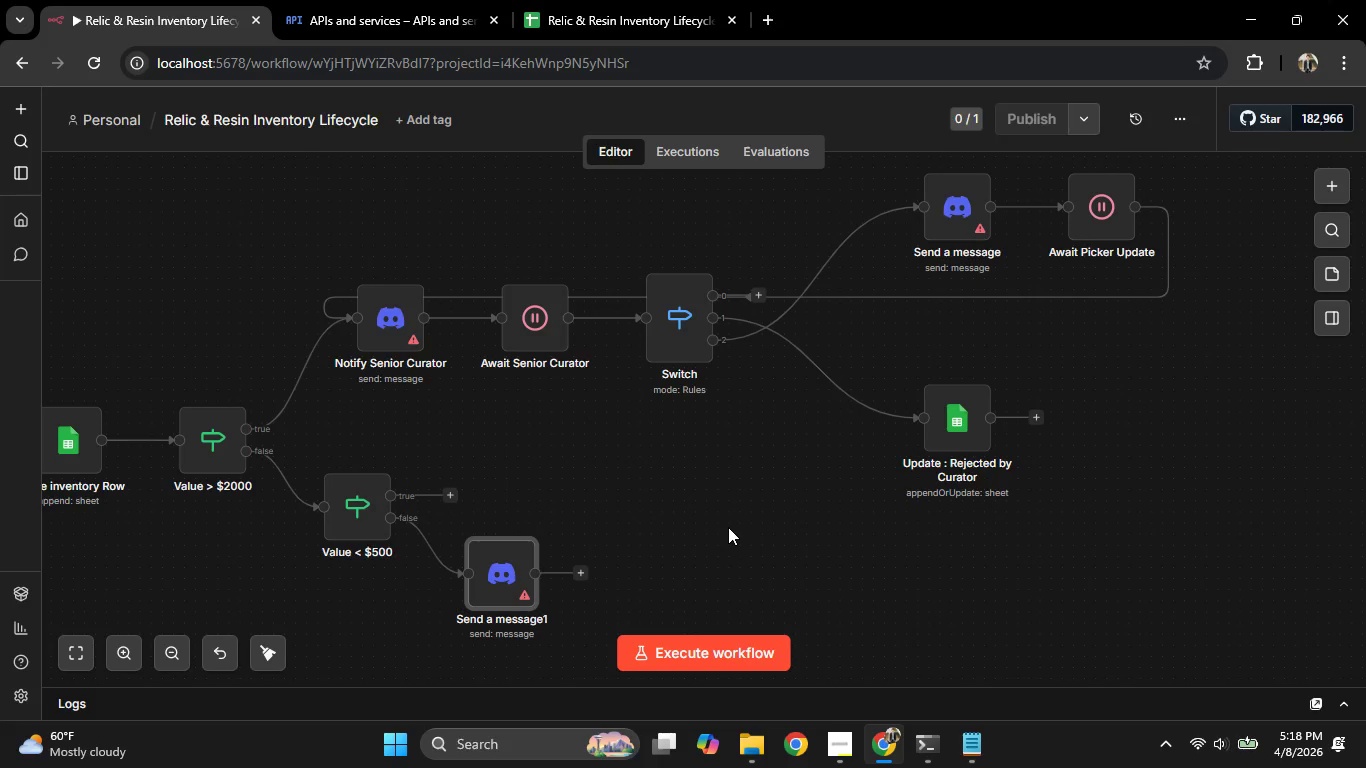 
wait(5.69)
 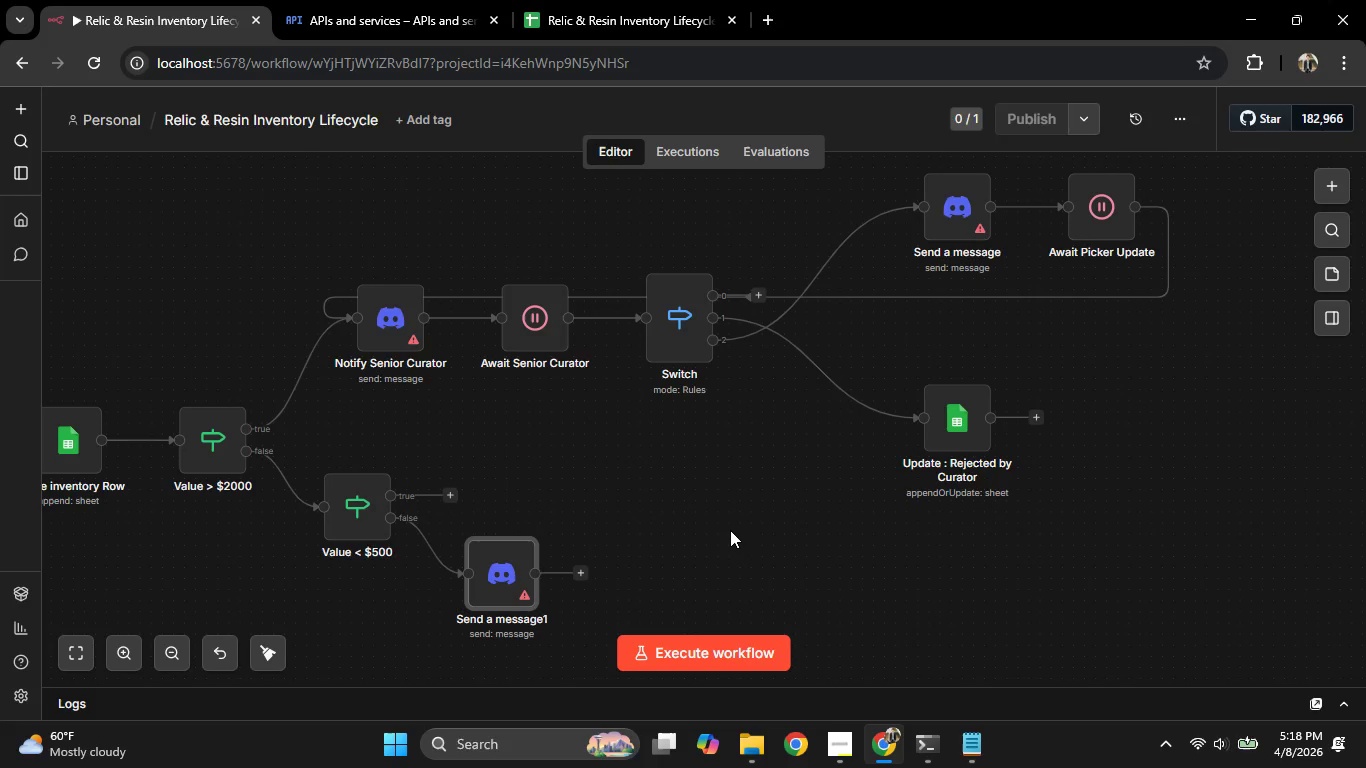 
left_click_drag(start_coordinate=[514, 570], to_coordinate=[600, 514])
 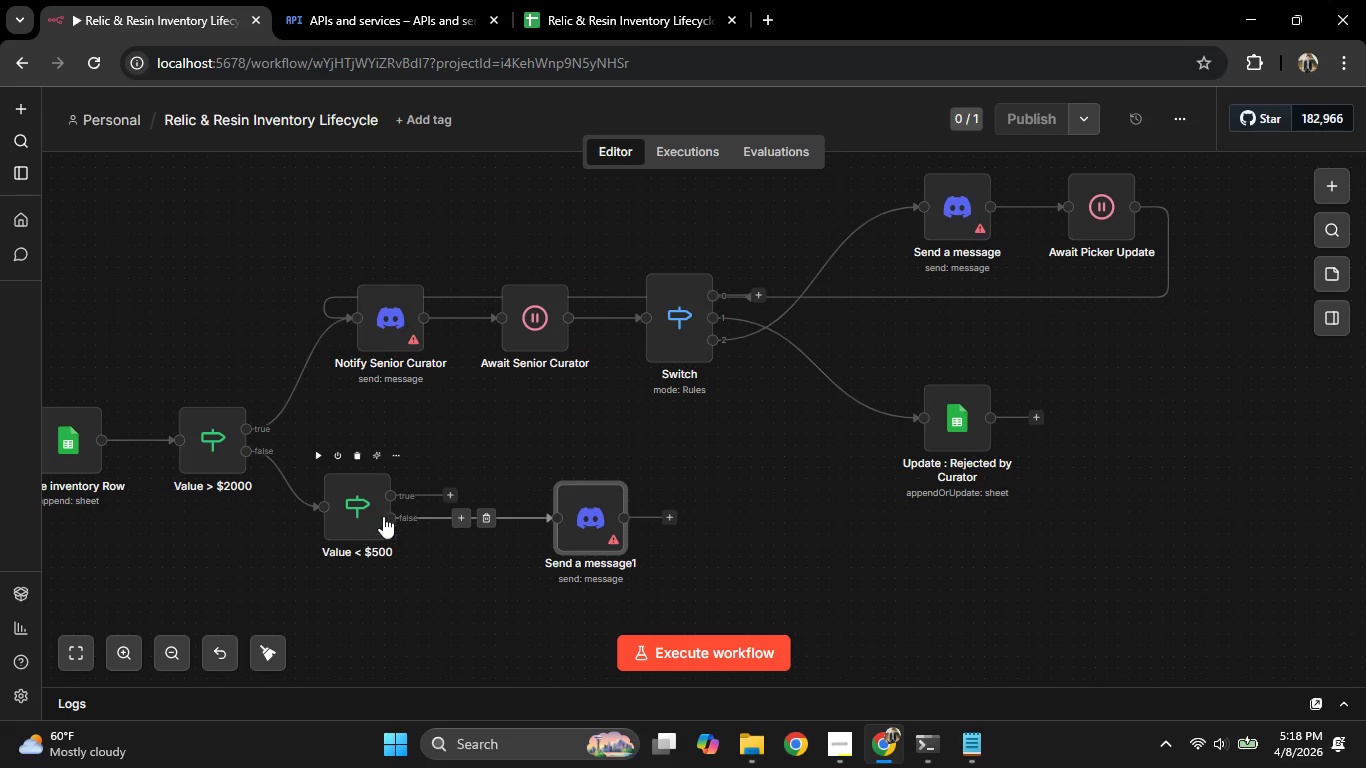 
left_click_drag(start_coordinate=[384, 516], to_coordinate=[366, 558])
 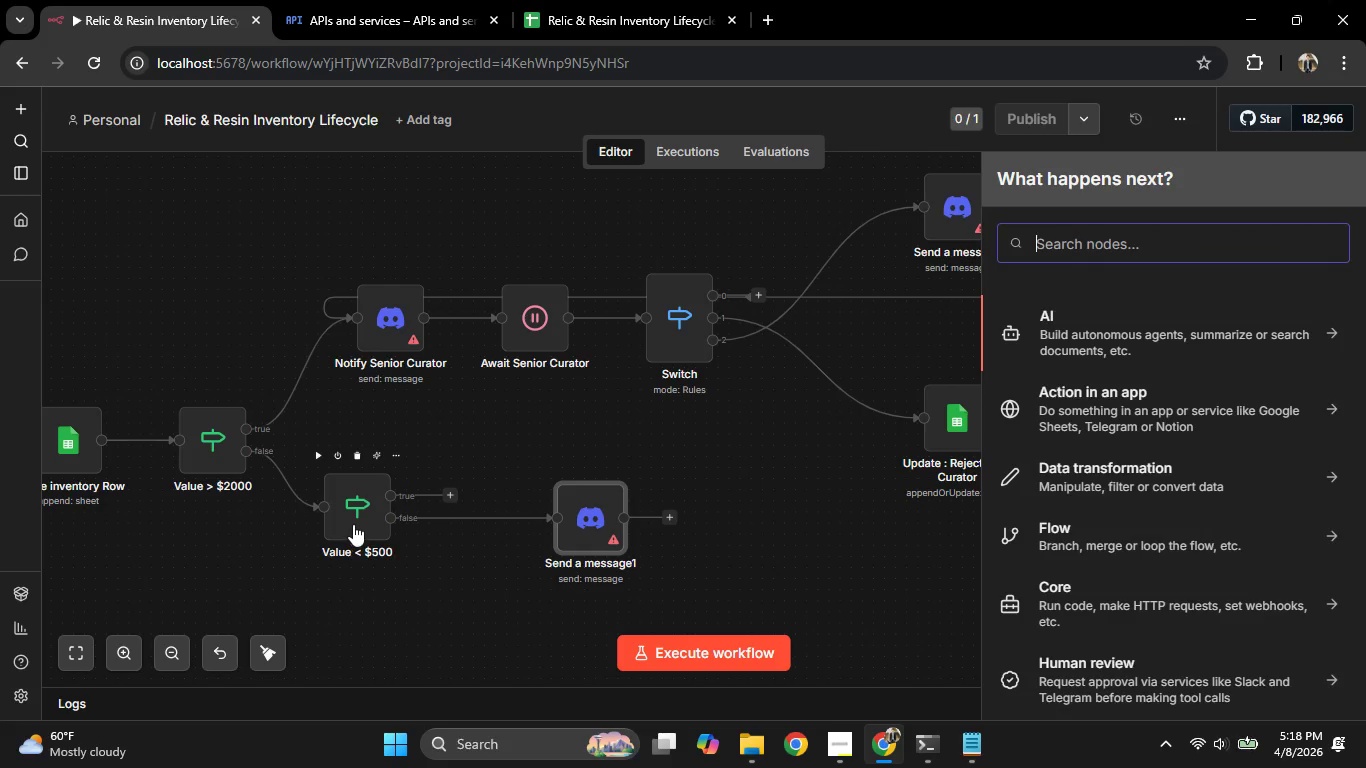 
left_click_drag(start_coordinate=[354, 524], to_coordinate=[343, 585])
 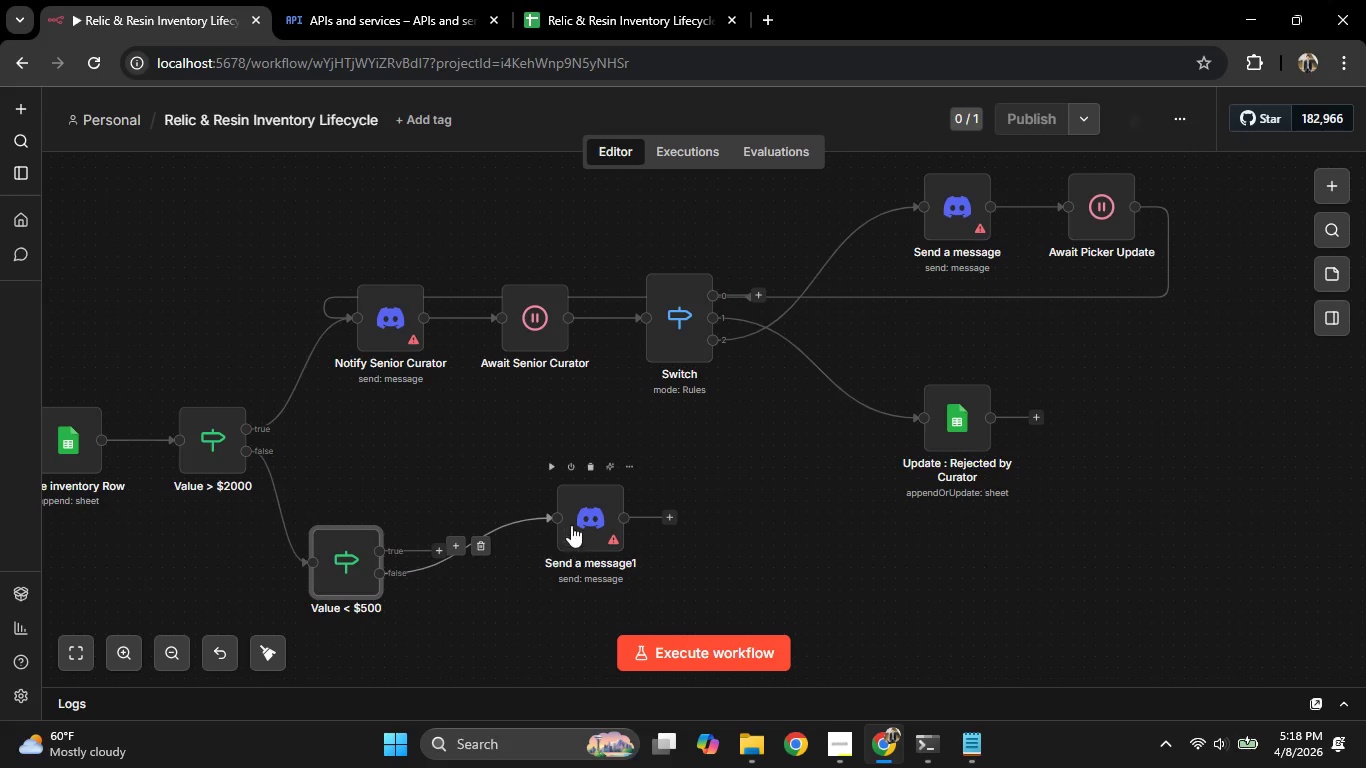 
left_click_drag(start_coordinate=[578, 522], to_coordinate=[559, 578])
 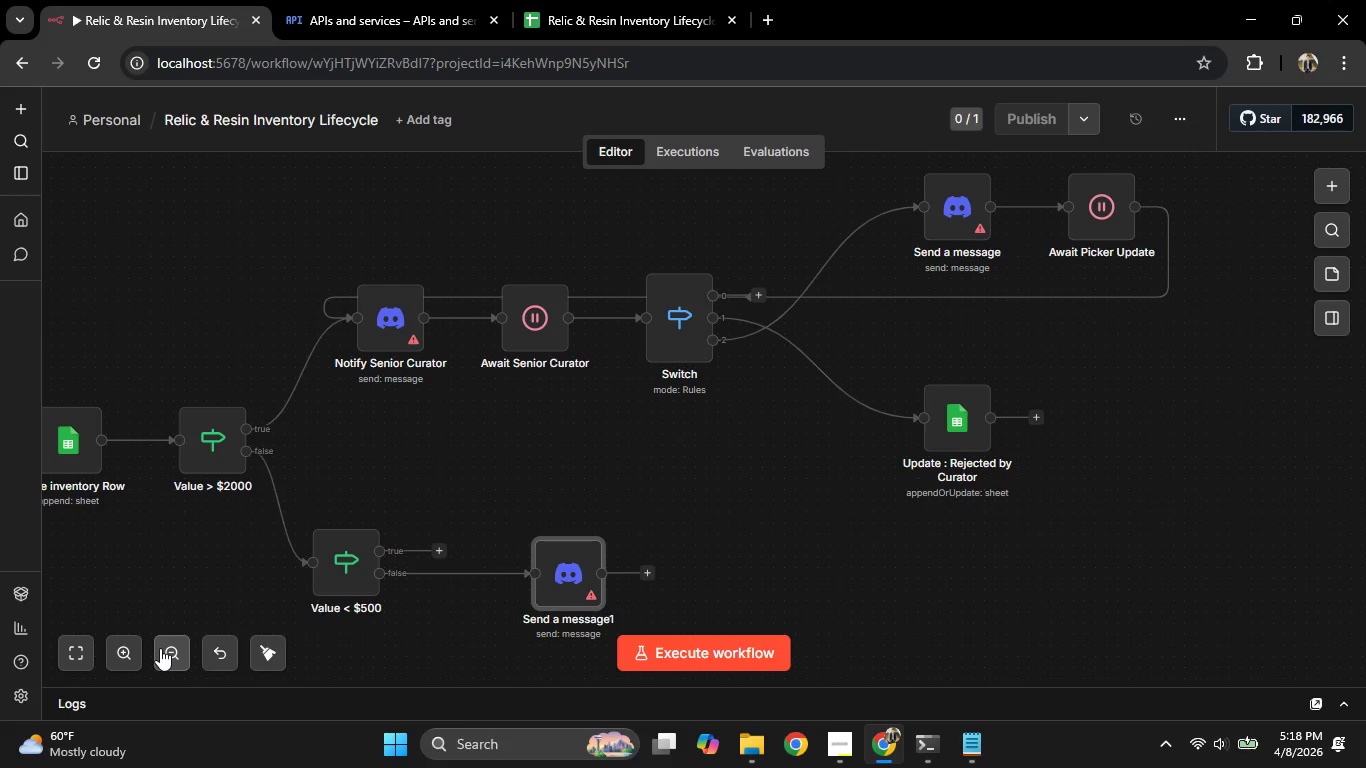 
double_click([164, 649])
 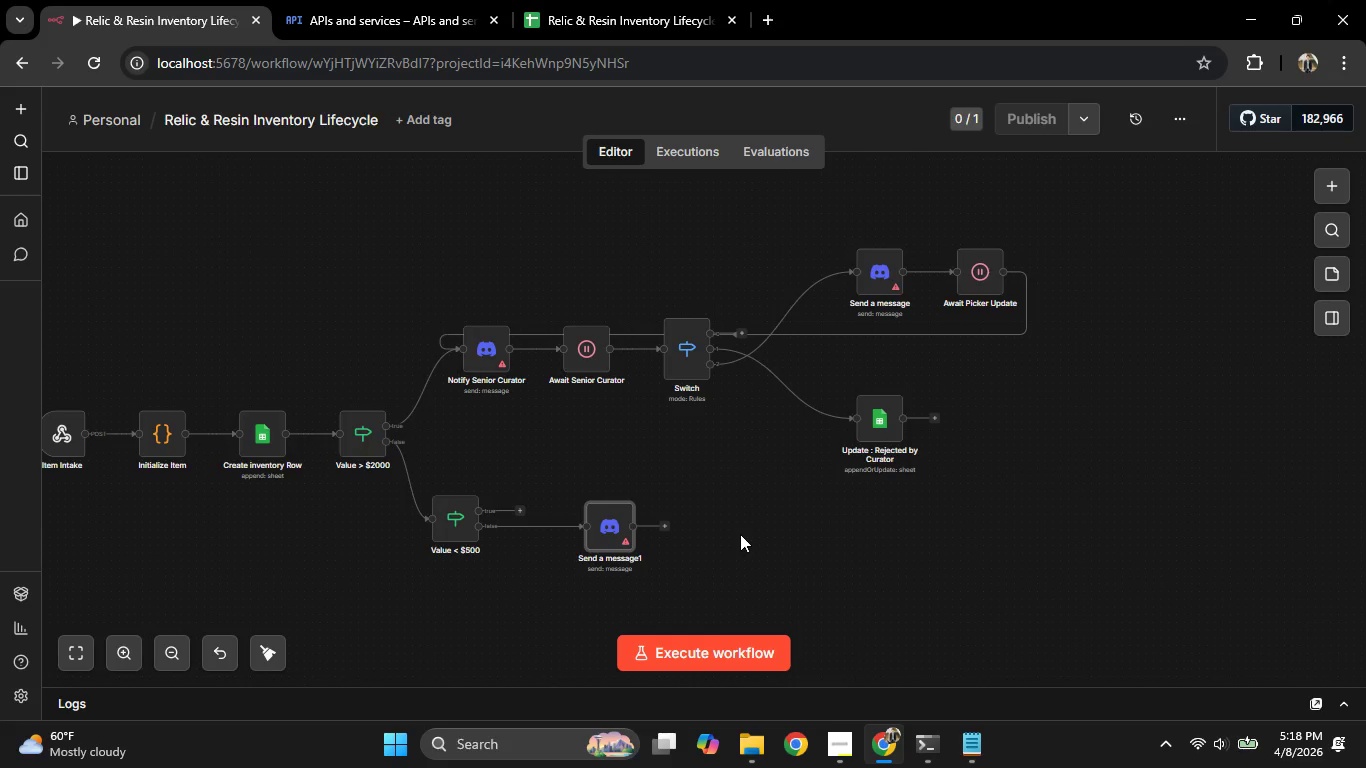 
hold_key(key=Space, duration=1.16)
 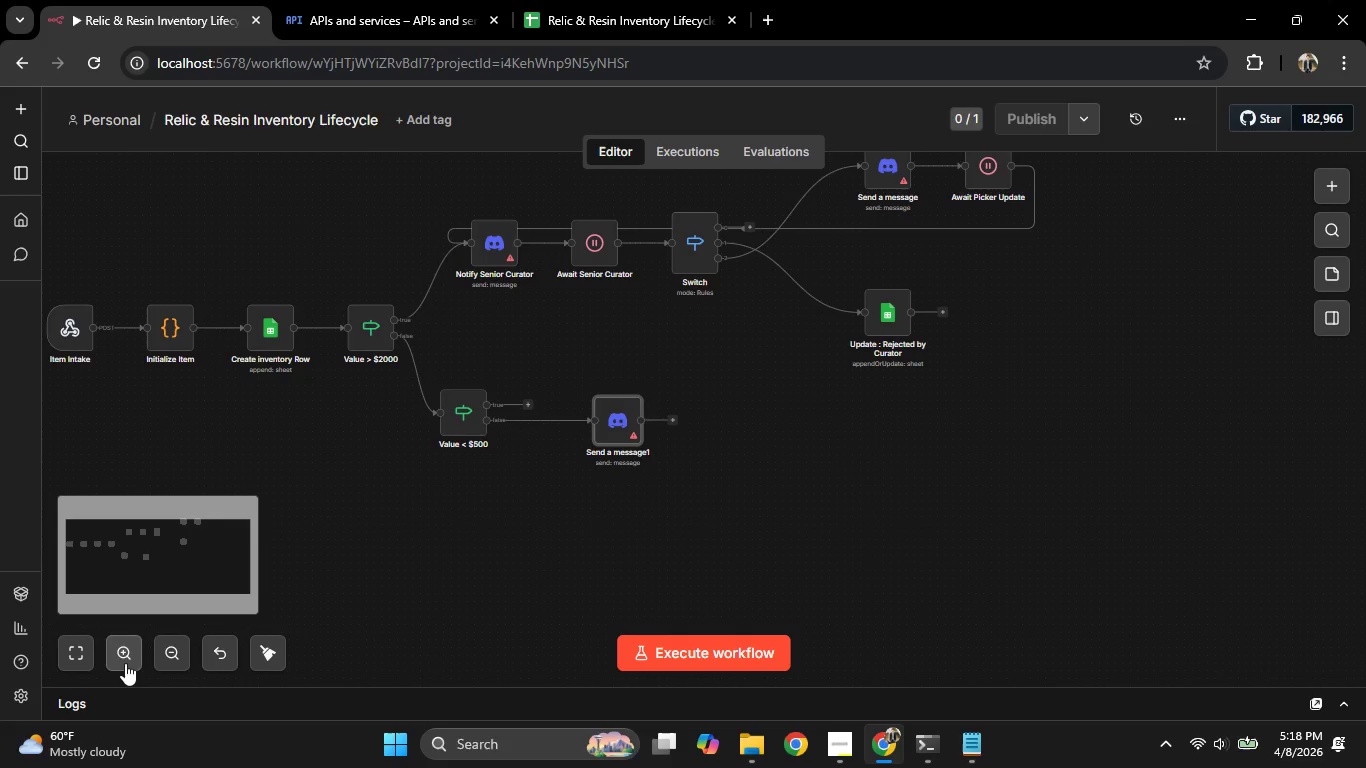 
left_click_drag(start_coordinate=[740, 534], to_coordinate=[748, 428])
 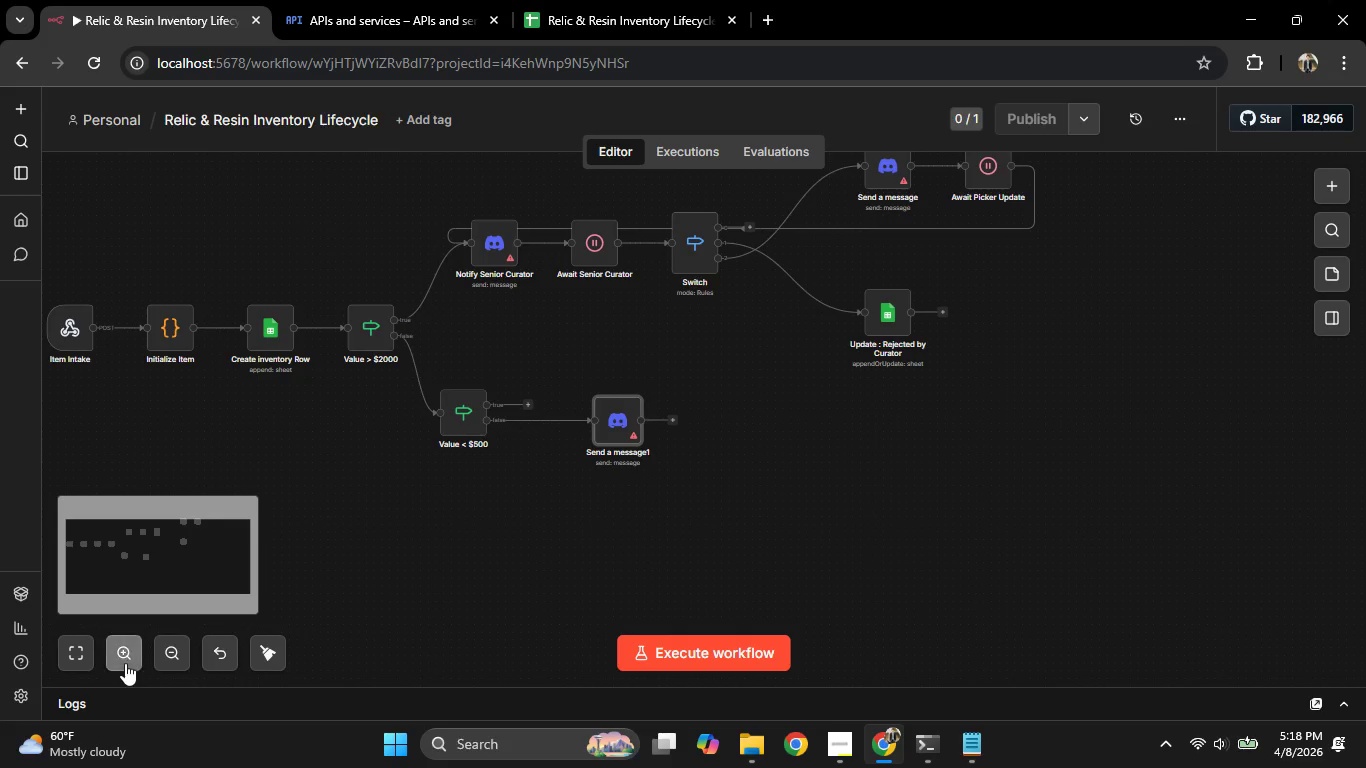 
double_click([125, 663])
 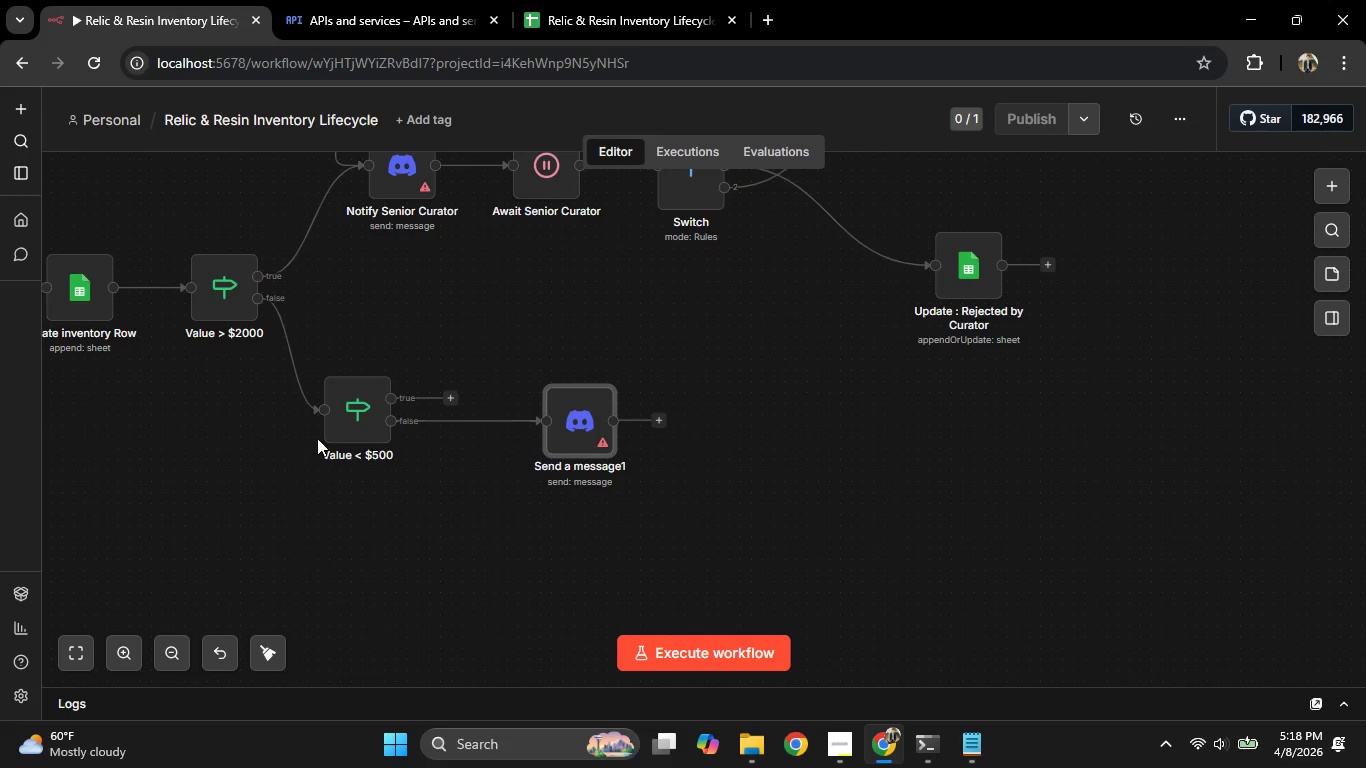 
left_click_drag(start_coordinate=[347, 423], to_coordinate=[350, 452])
 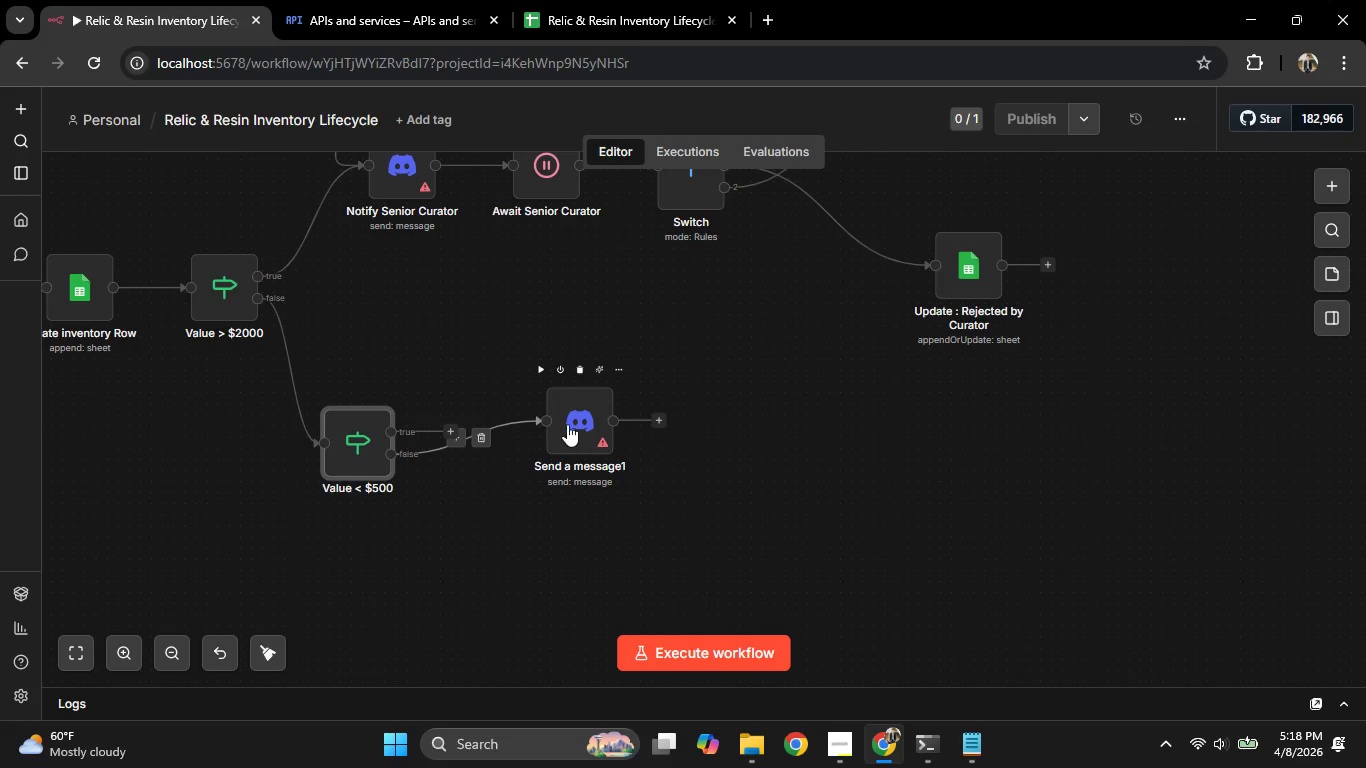 
left_click_drag(start_coordinate=[570, 425], to_coordinate=[574, 456])
 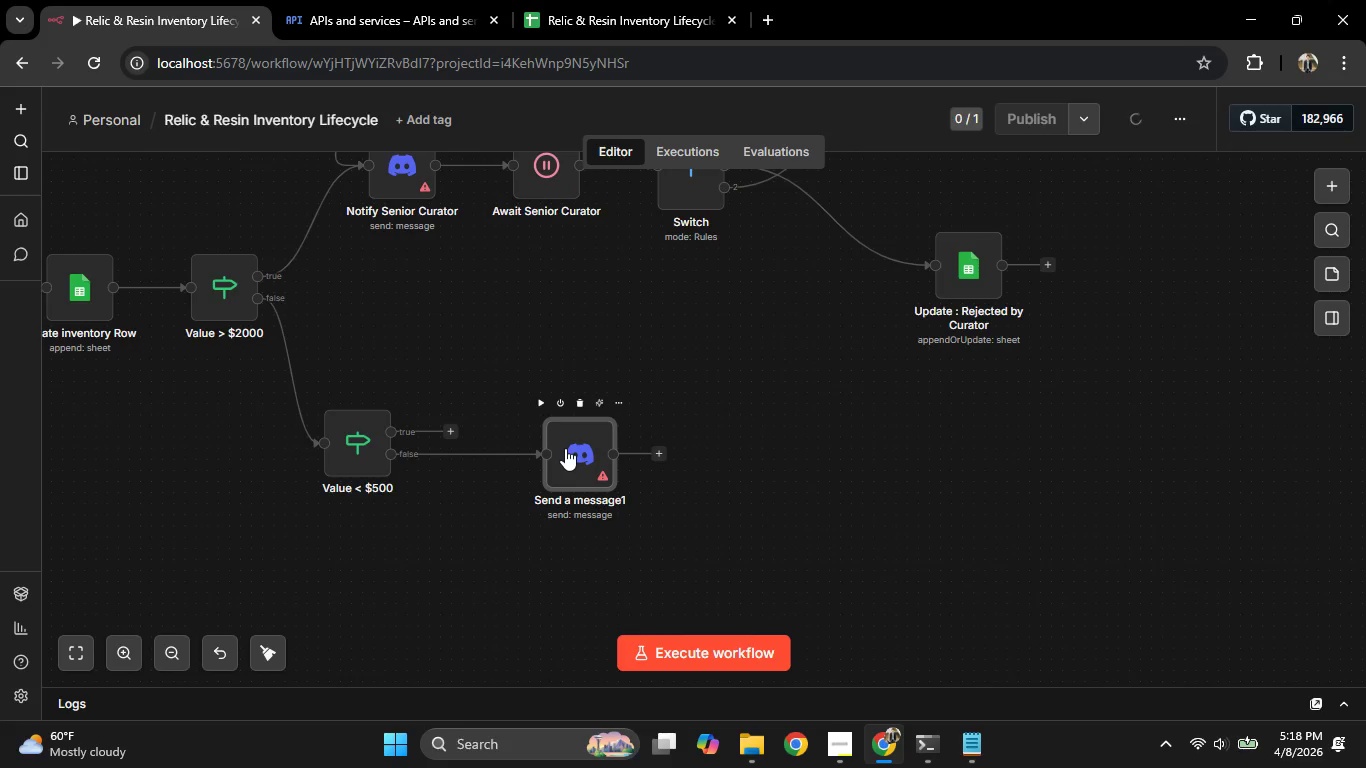 
left_click([657, 451])
 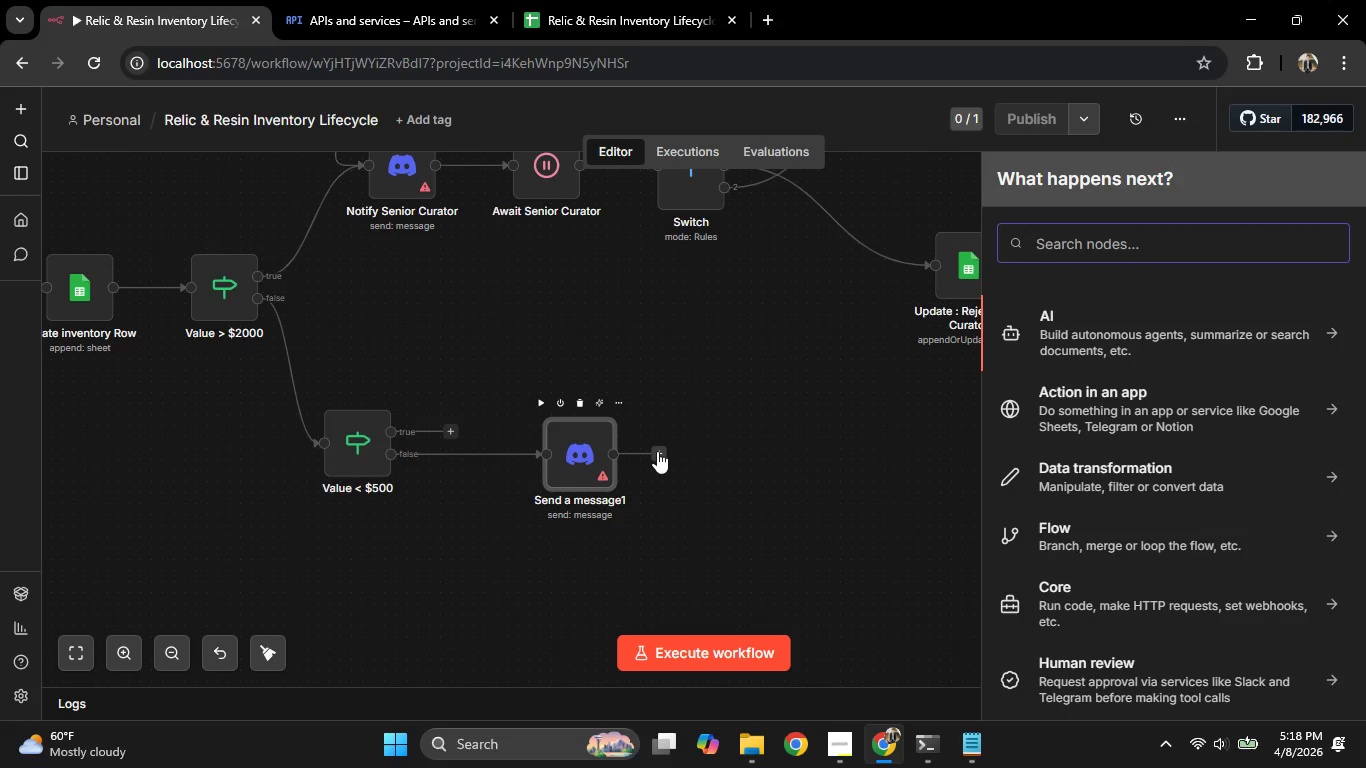 
type(wa)
 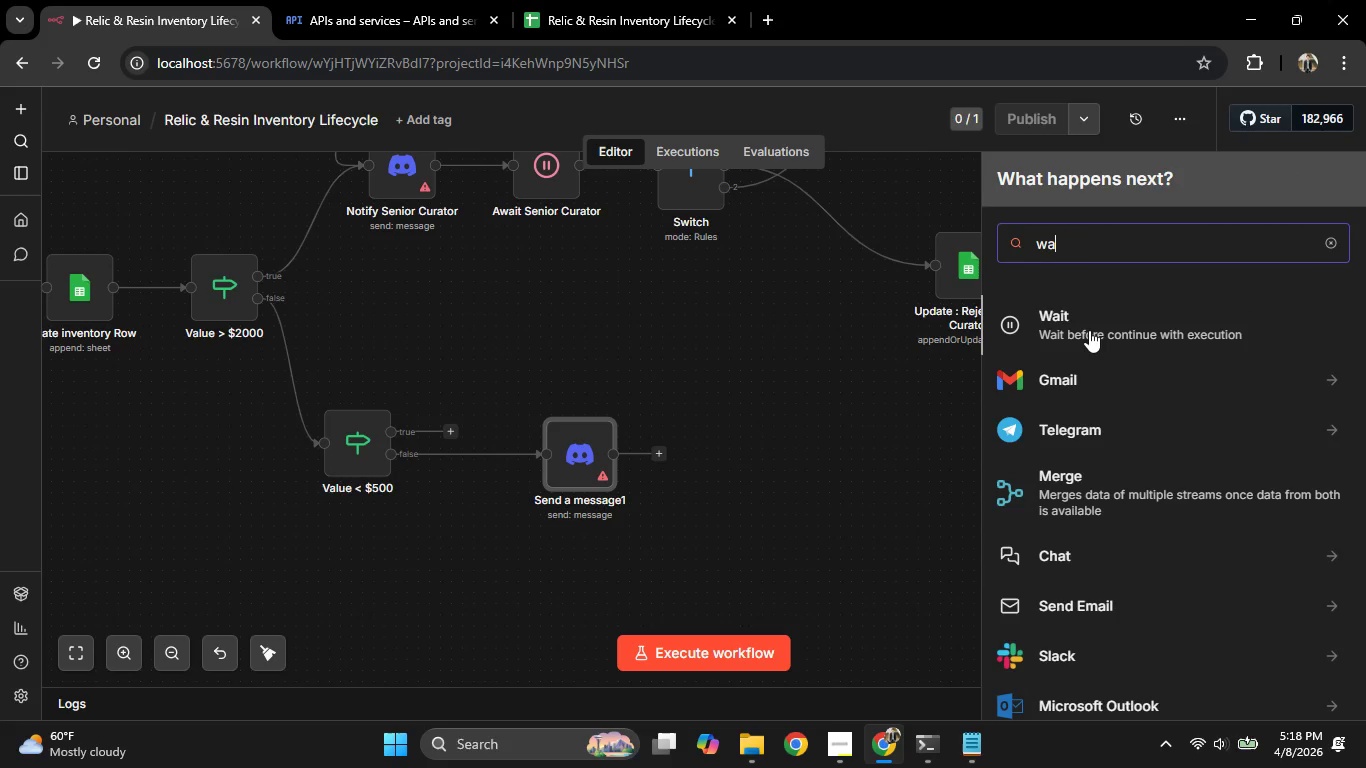 
left_click([1094, 325])
 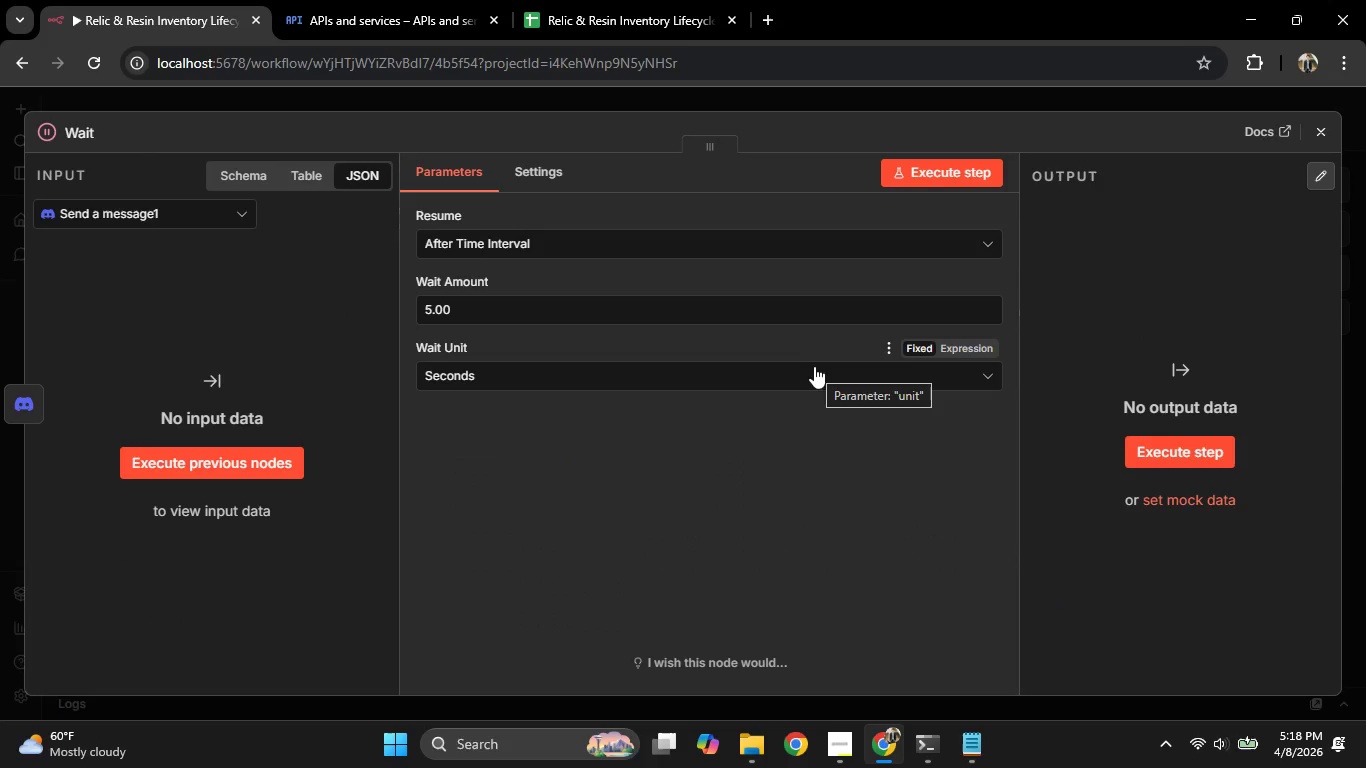 
left_click([92, 133])
 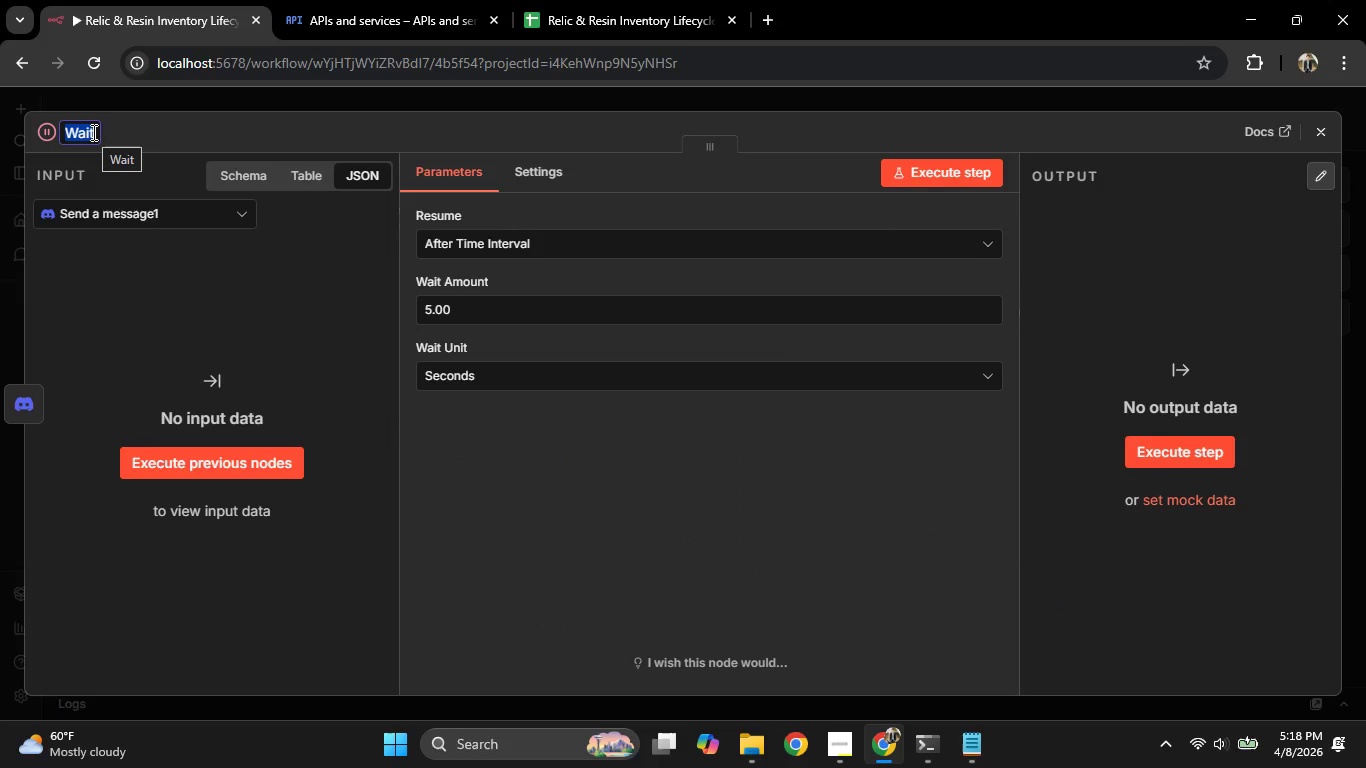 
type(Await Standard Curator)
 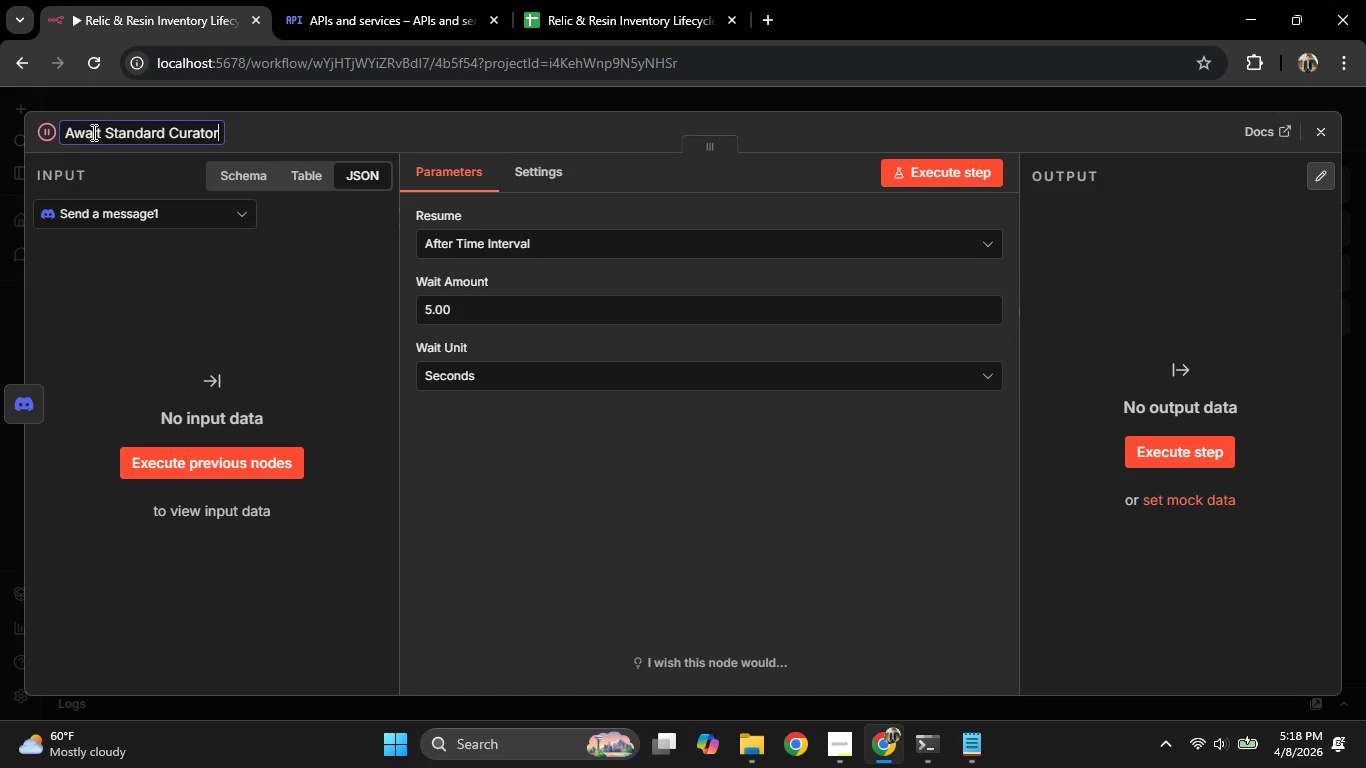 
left_click([608, 252])
 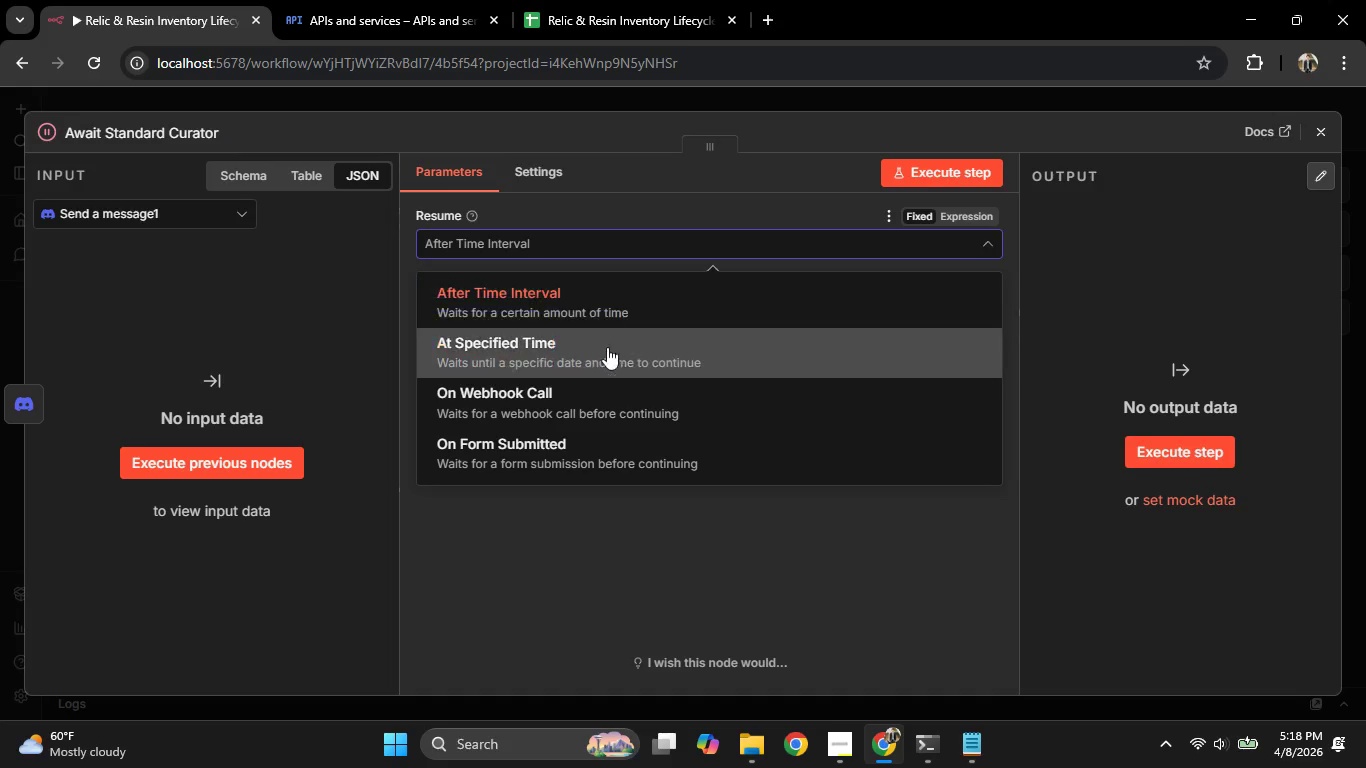 
left_click([596, 392])
 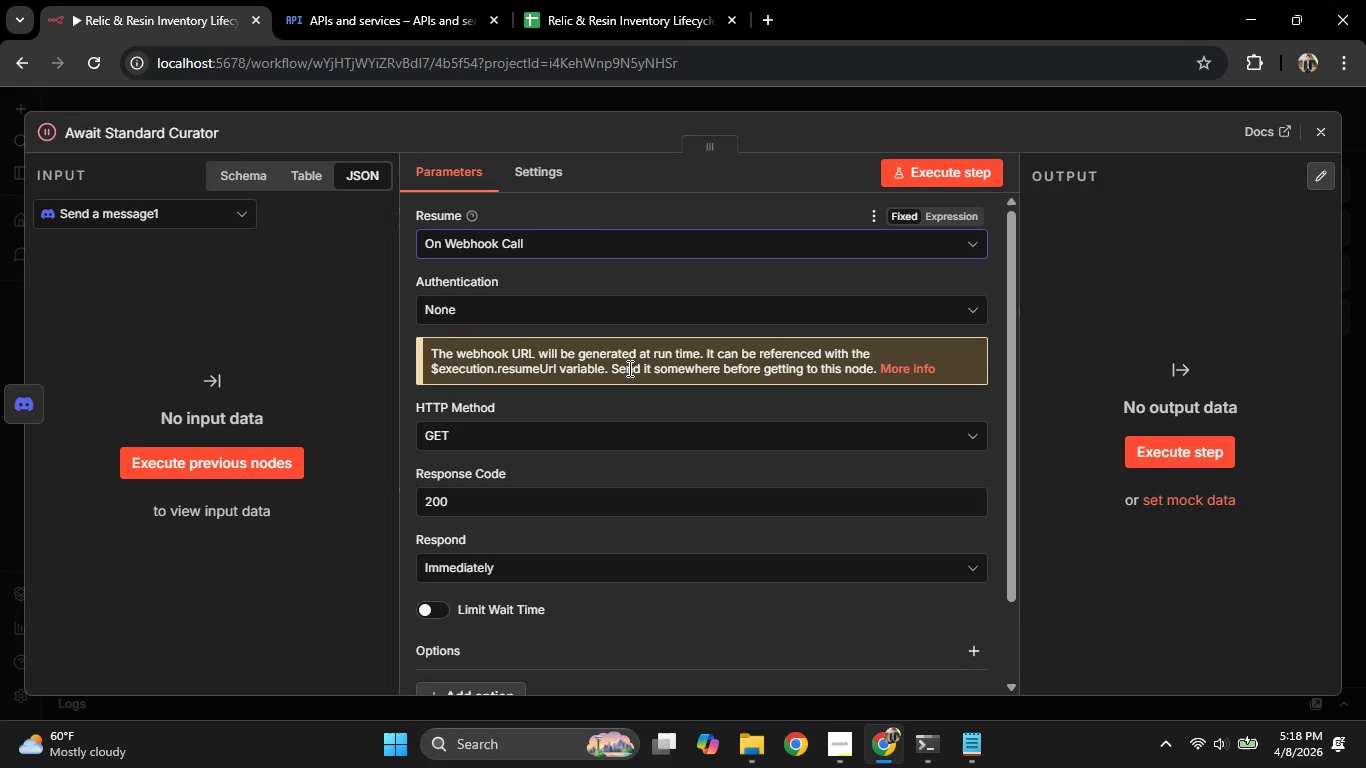 
scroll: coordinate [620, 390], scroll_direction: down, amount: 2.0
 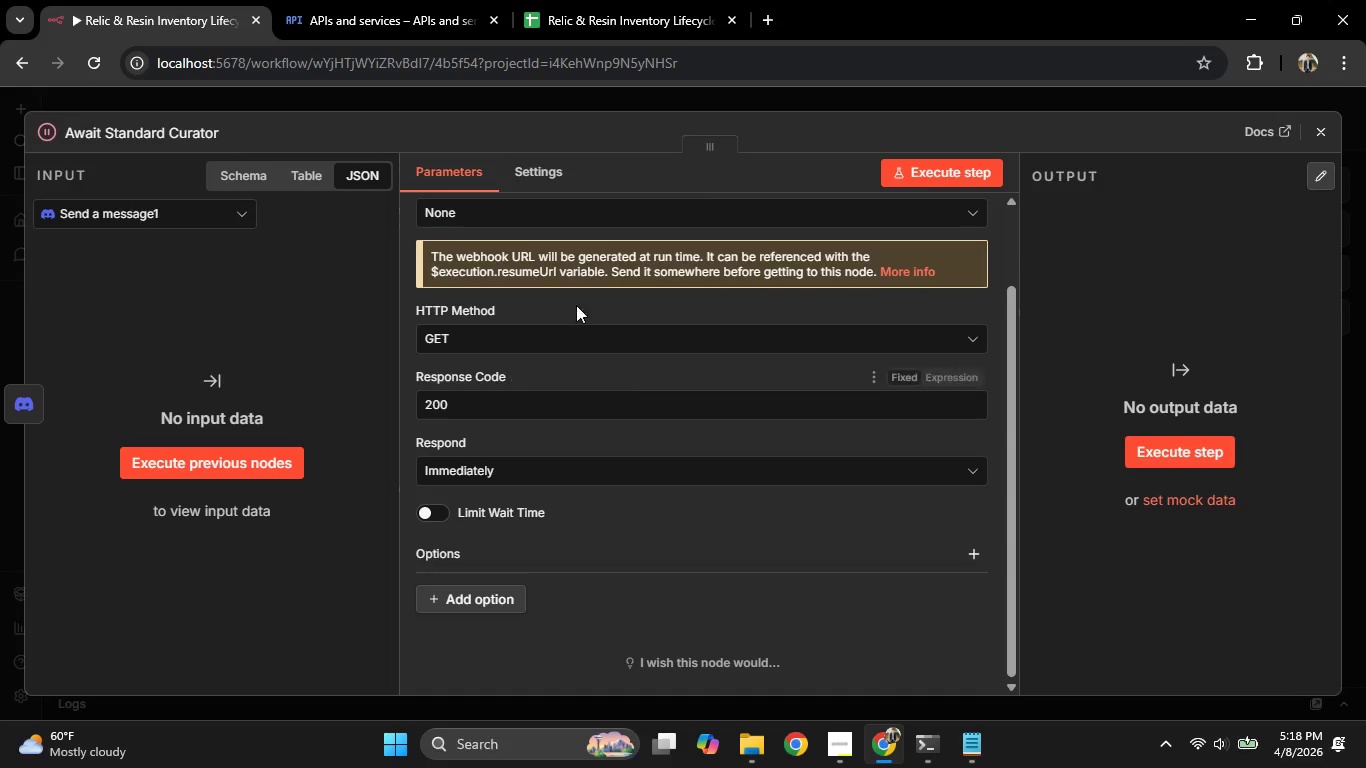 
scroll: coordinate [555, 279], scroll_direction: up, amount: 1.0
 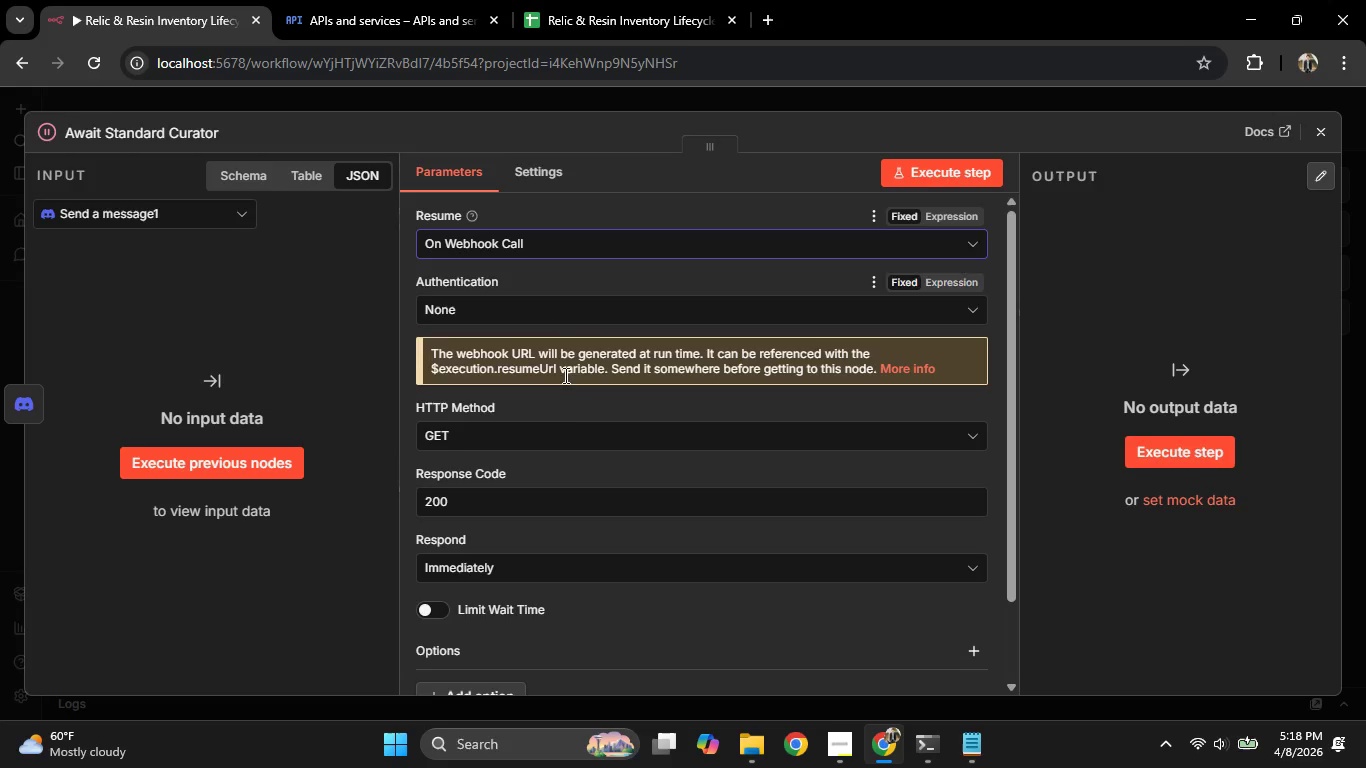 
left_click([571, 425])
 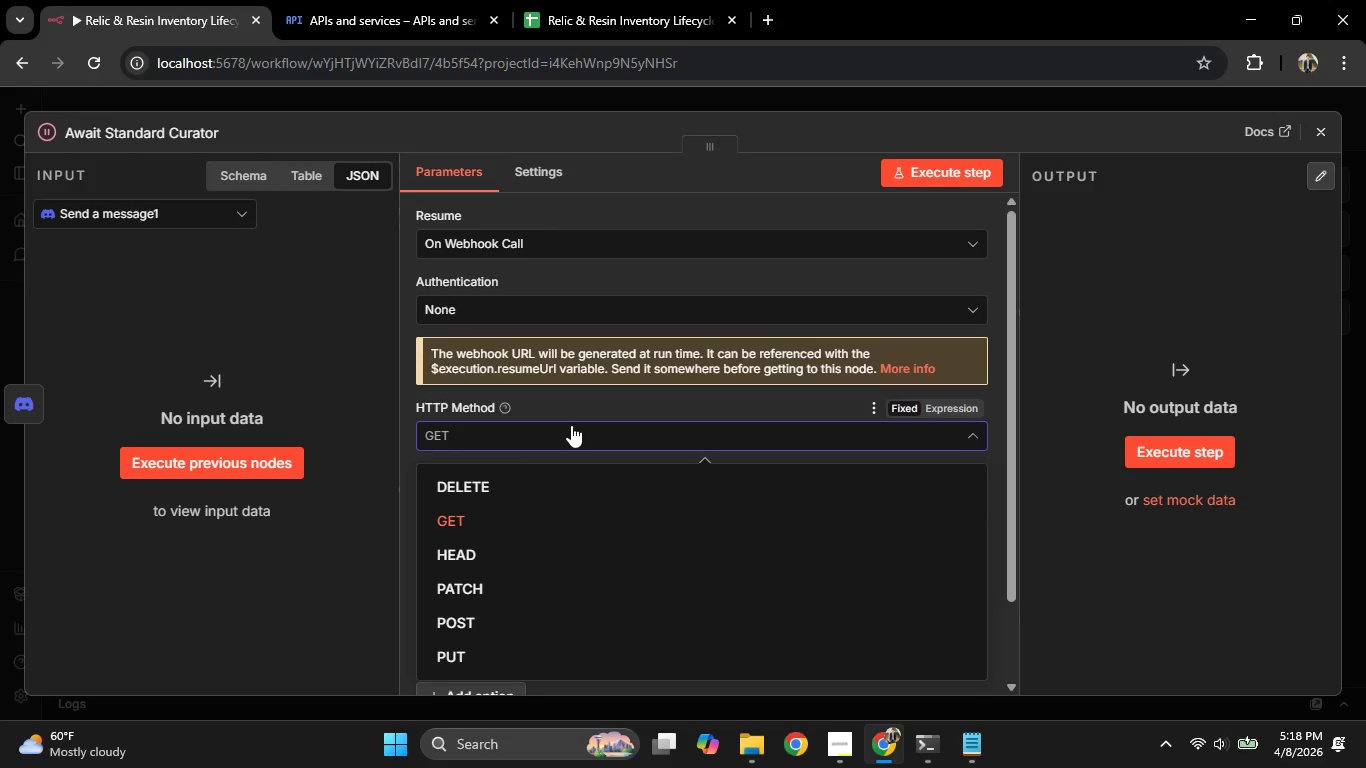 
left_click([571, 425])
 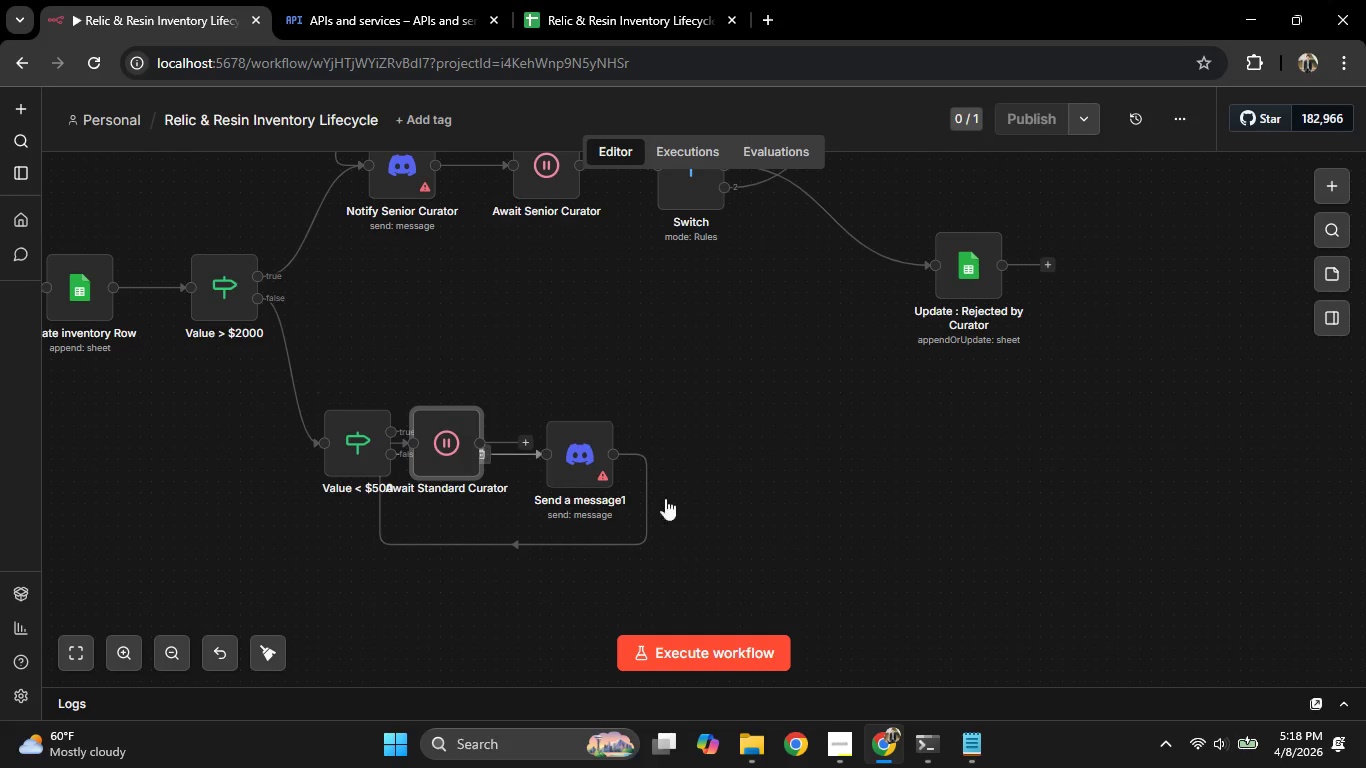 
left_click_drag(start_coordinate=[585, 463], to_coordinate=[576, 450])
 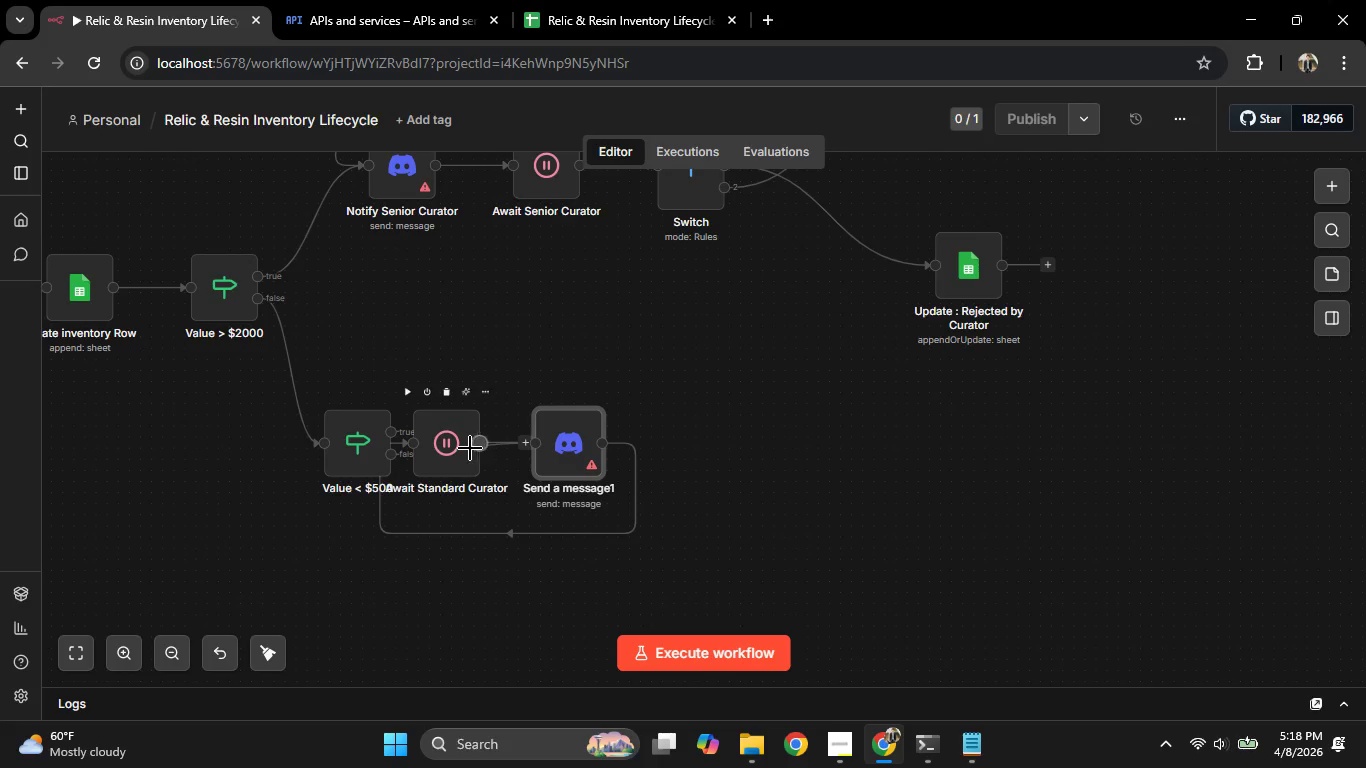 
left_click_drag(start_coordinate=[466, 448], to_coordinate=[783, 447])
 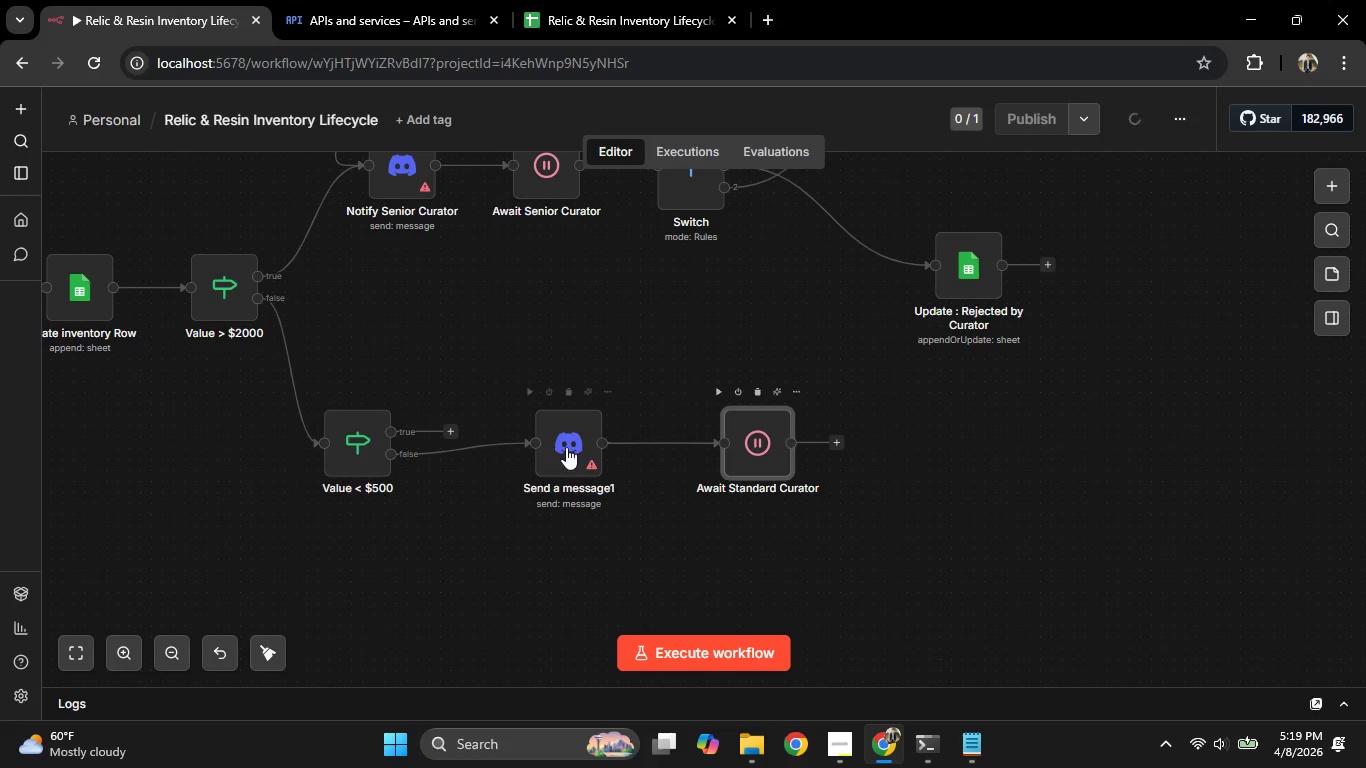 
left_click_drag(start_coordinate=[572, 448], to_coordinate=[568, 462])
 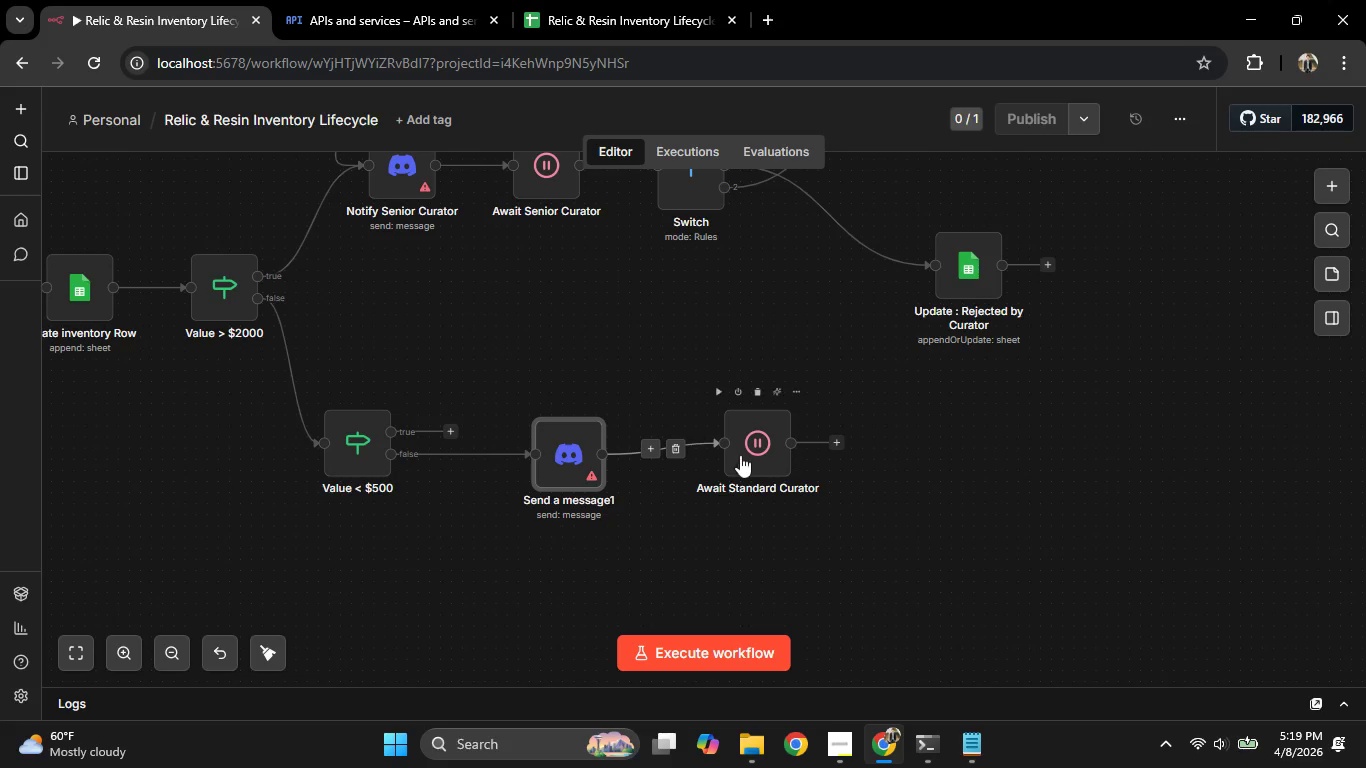 
left_click_drag(start_coordinate=[746, 455], to_coordinate=[746, 465])
 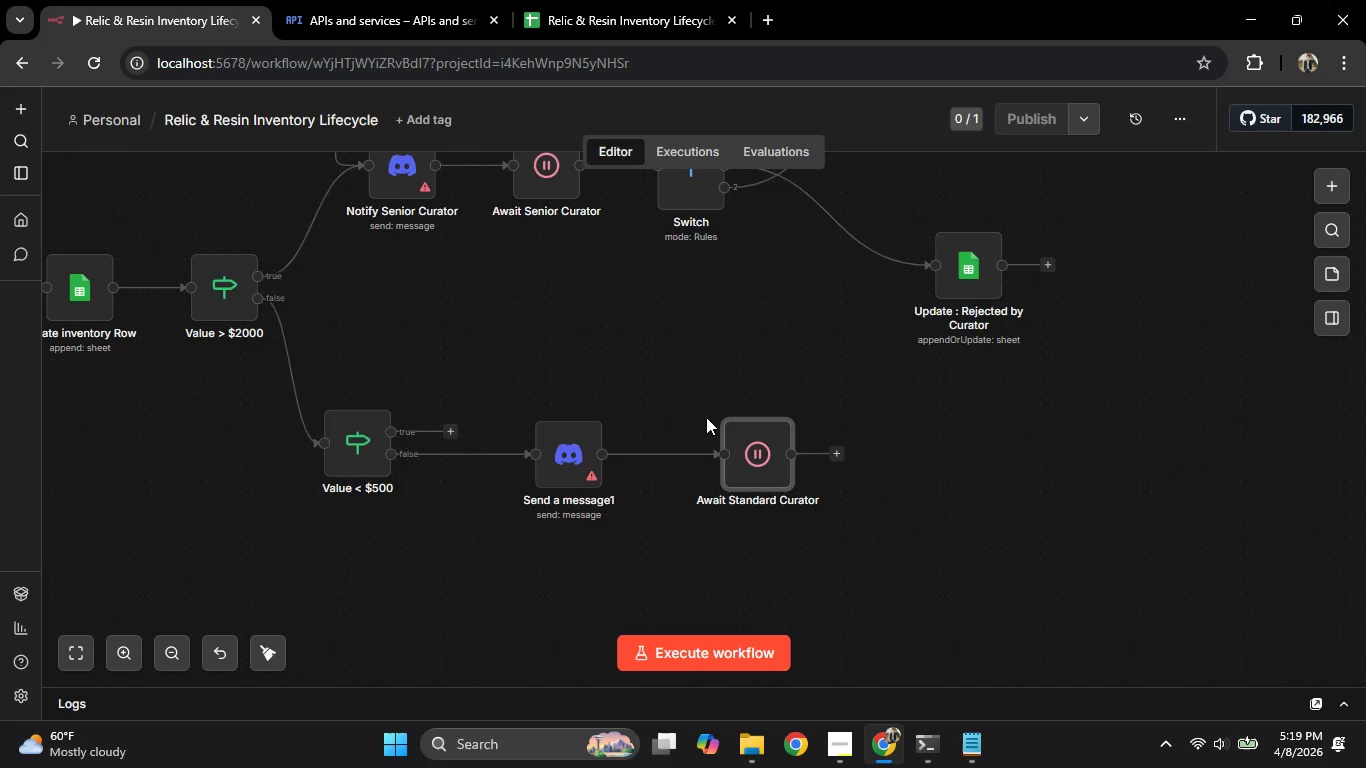 
wait(29.77)
 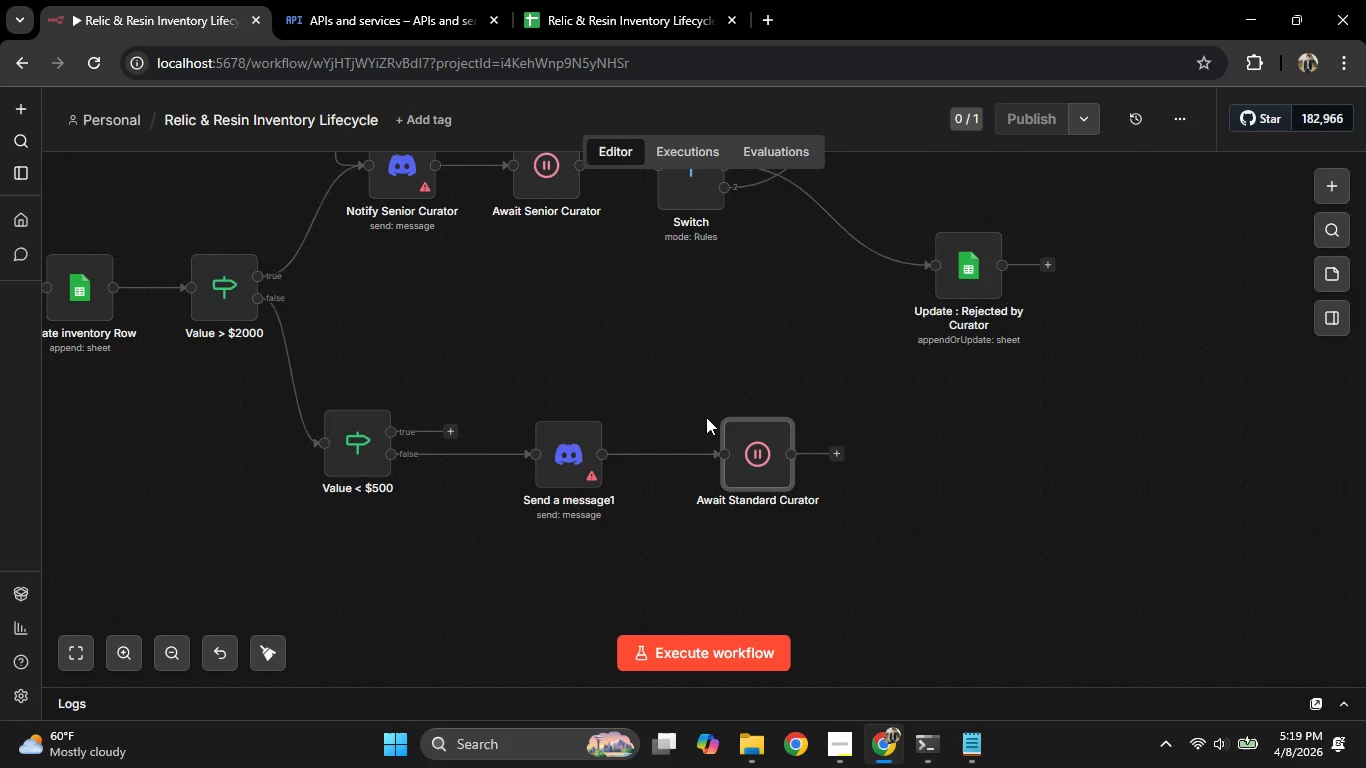 
double_click([564, 456])
 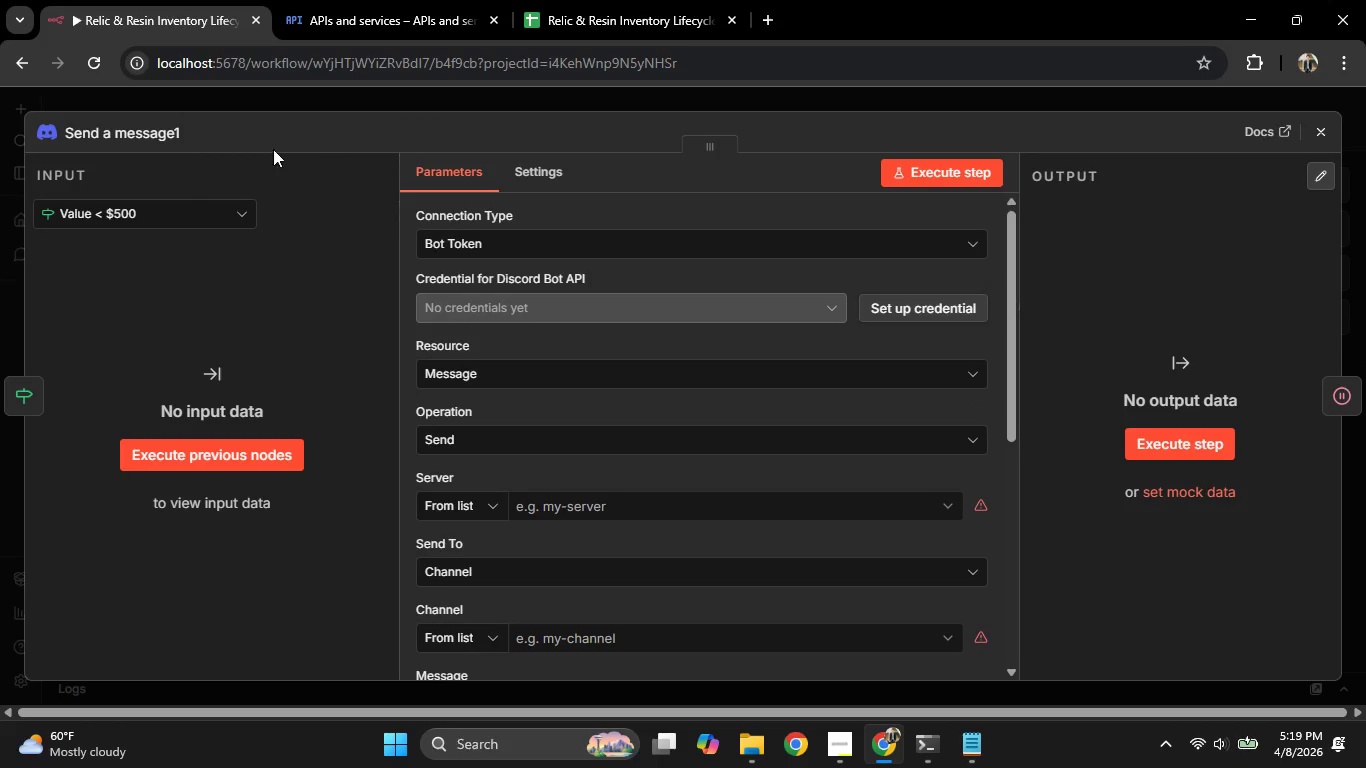 
left_click([156, 145])
 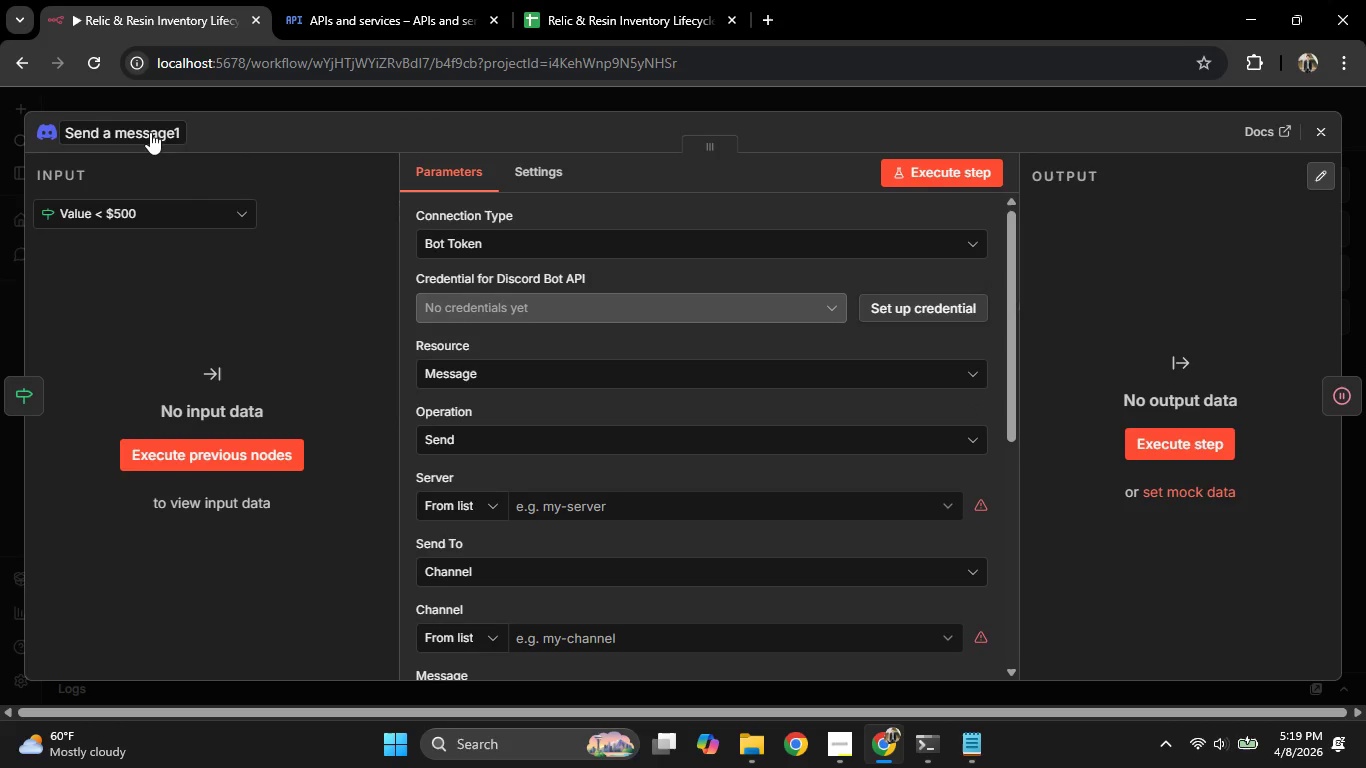 
double_click([150, 131])
 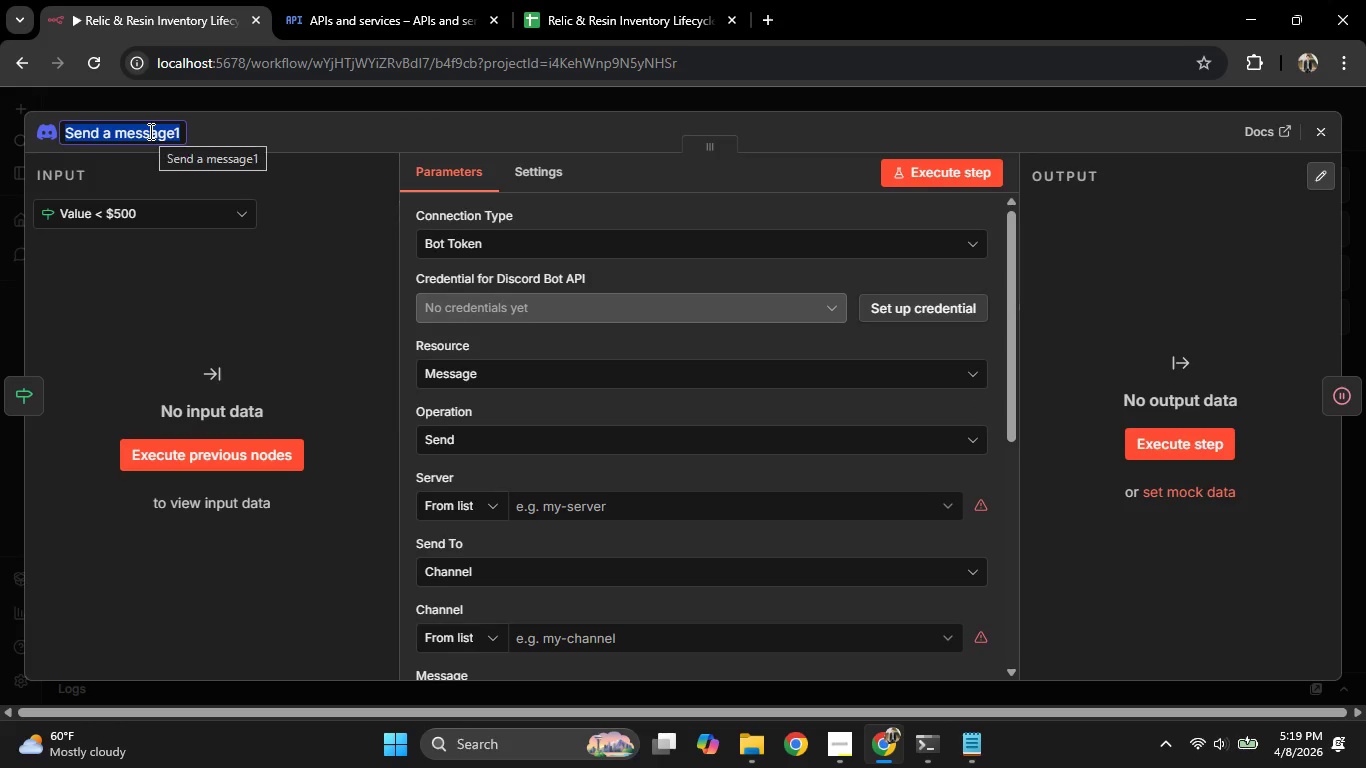 
type(Notify Standard Curator)
 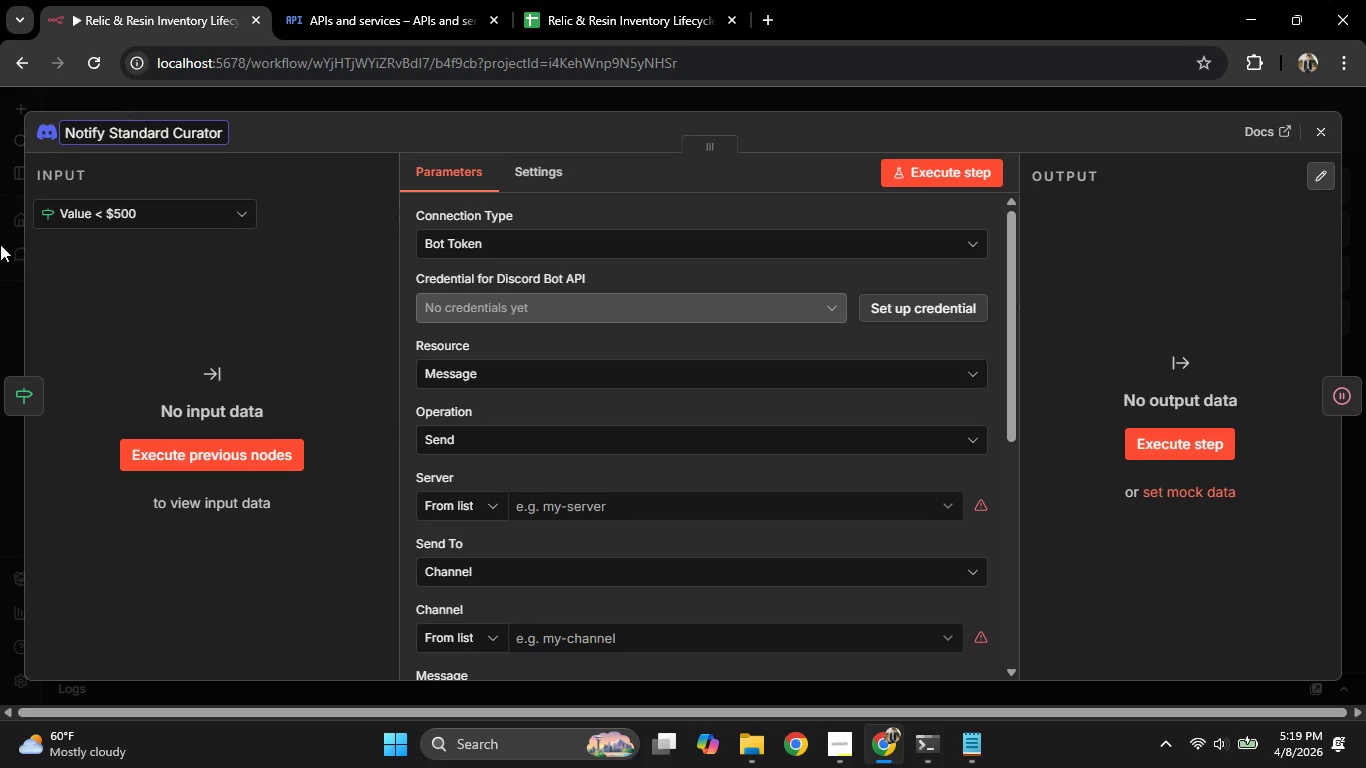 
left_click([8, 268])
 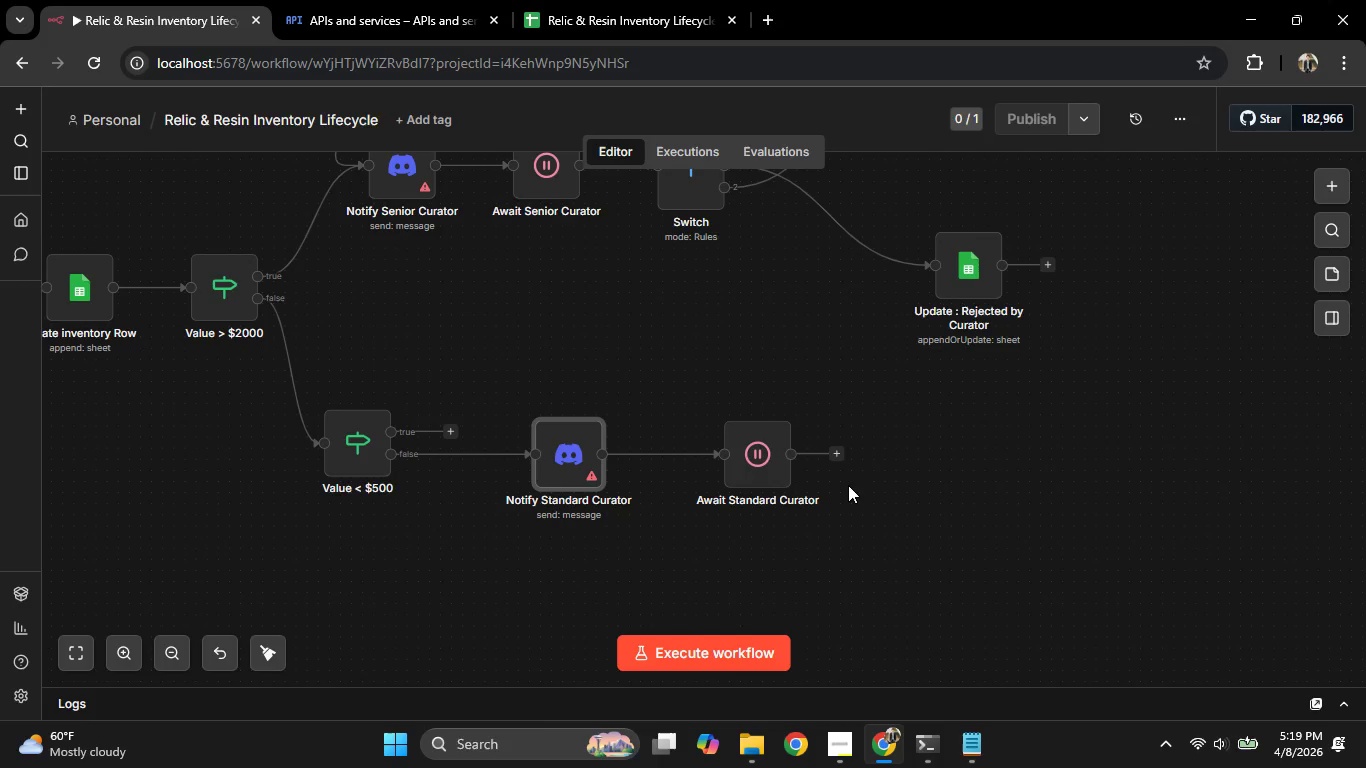 
left_click([836, 451])
 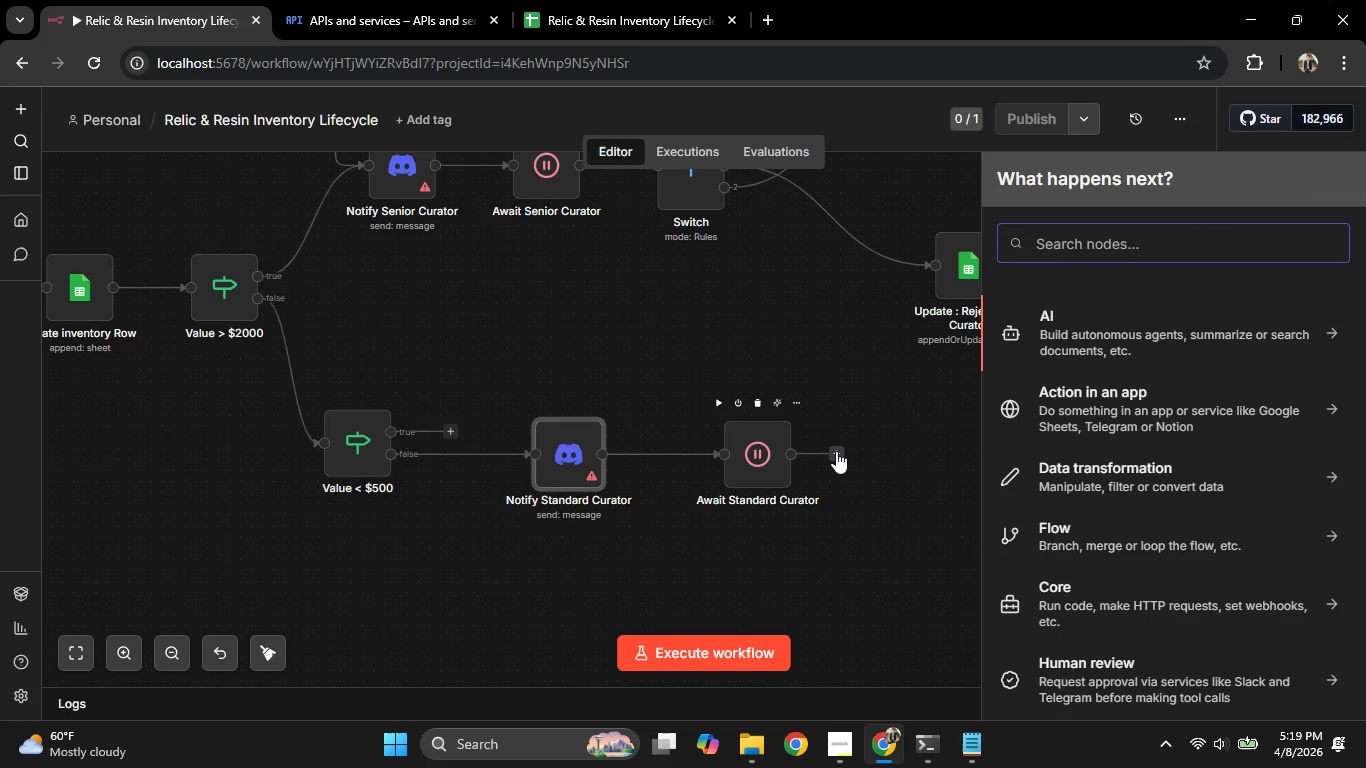 
type(standa)
 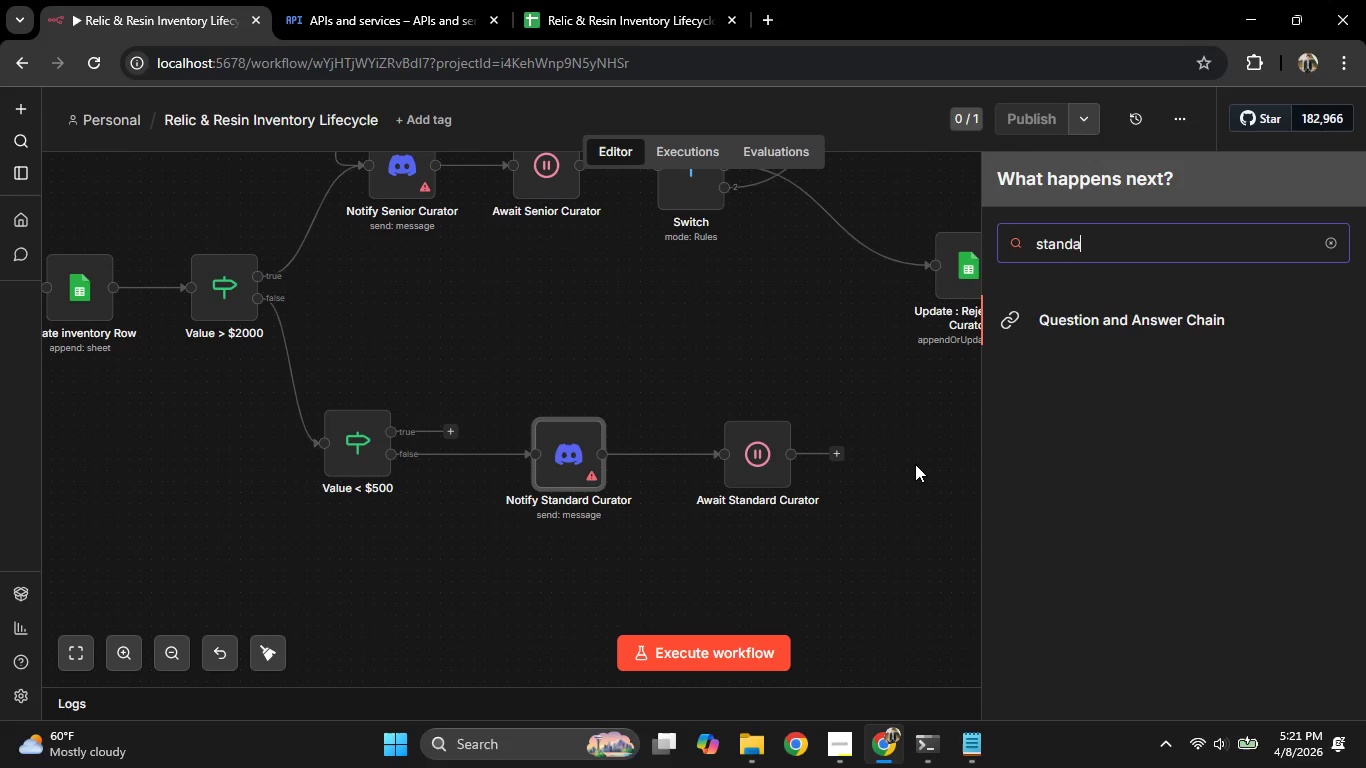 